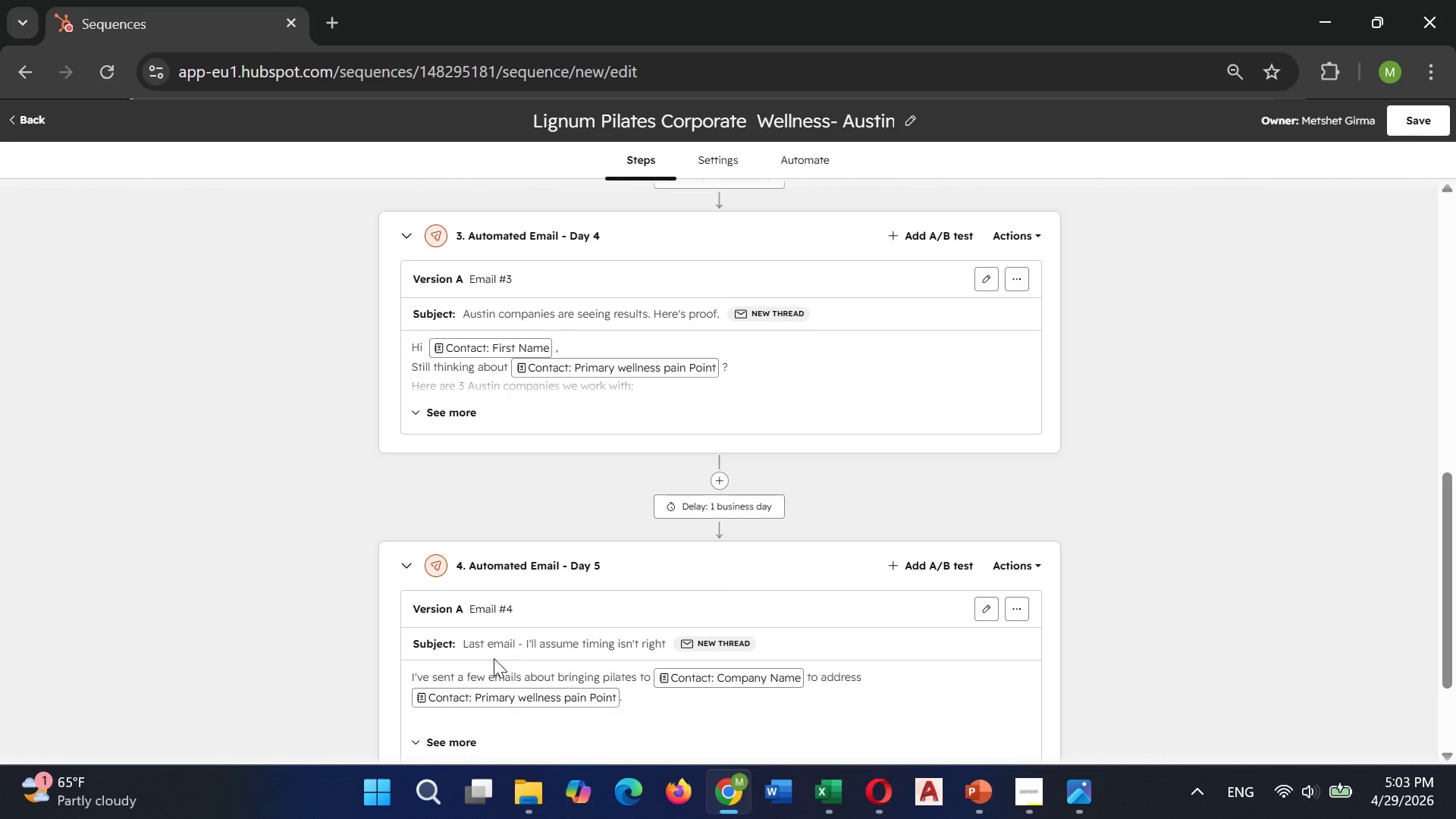 
wait(18.27)
 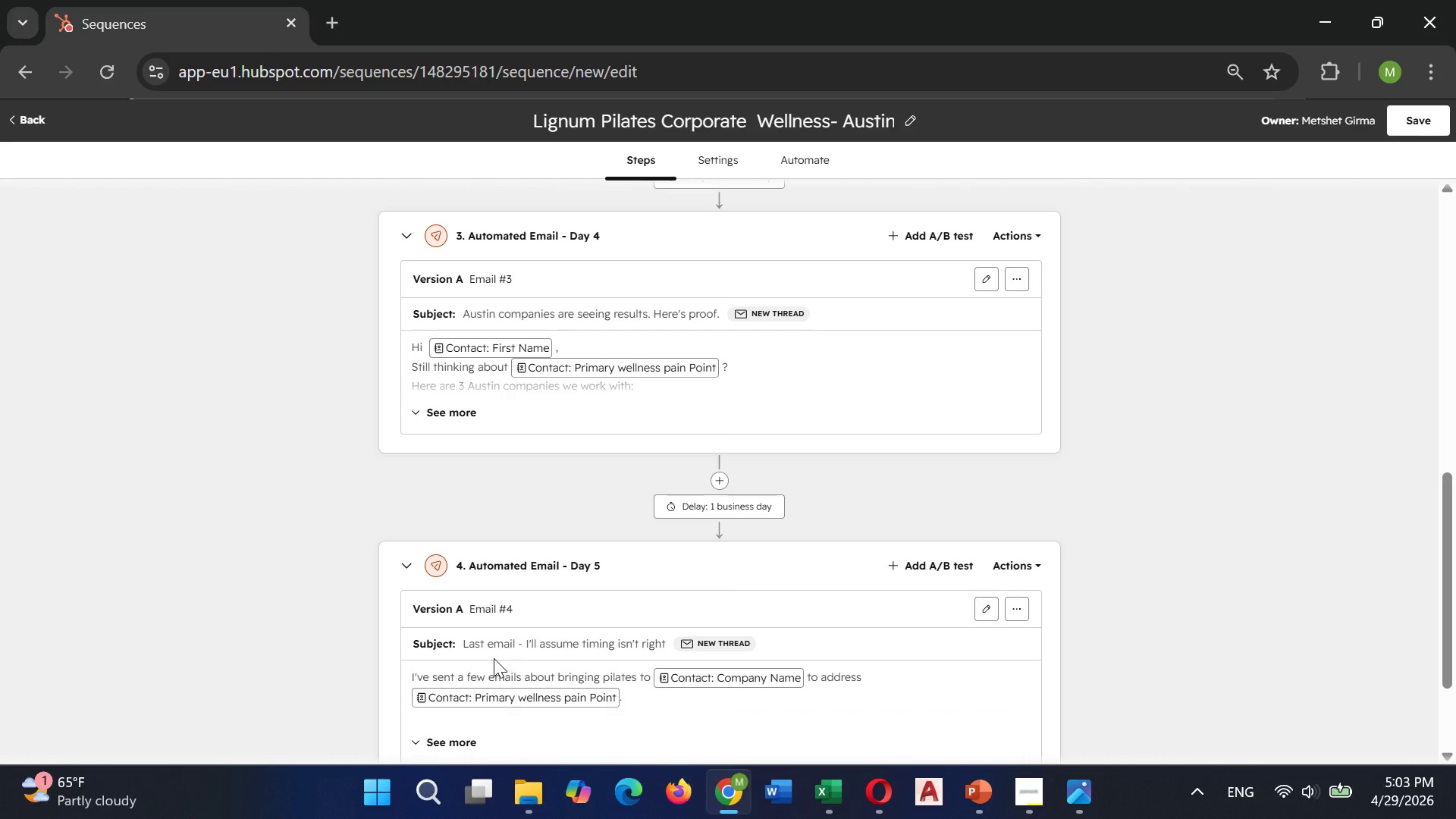 
scroll: coordinate [679, 532], scroll_direction: up, amount: 8.0
 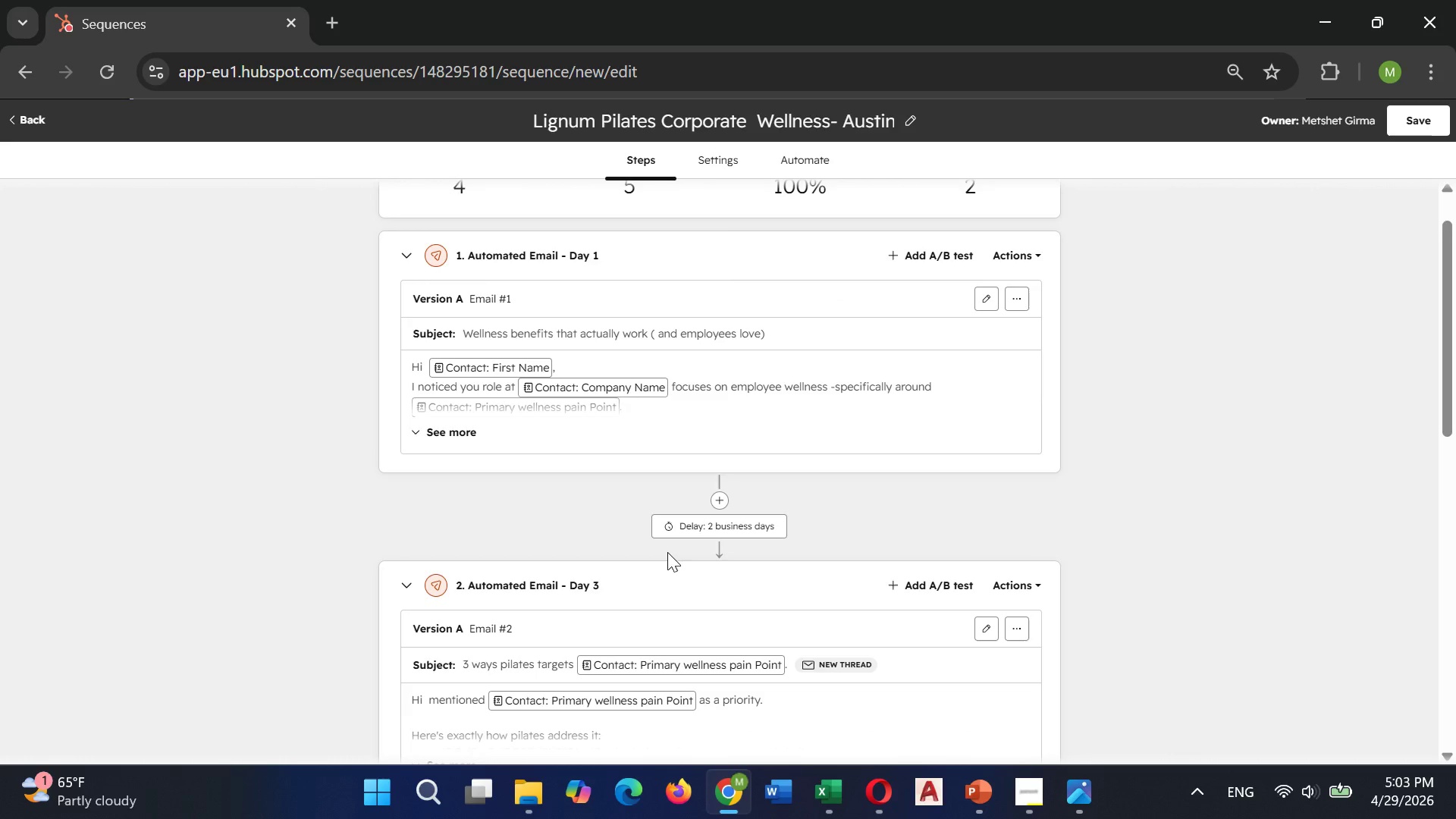 
scroll: coordinate [667, 562], scroll_direction: down, amount: 3.0
 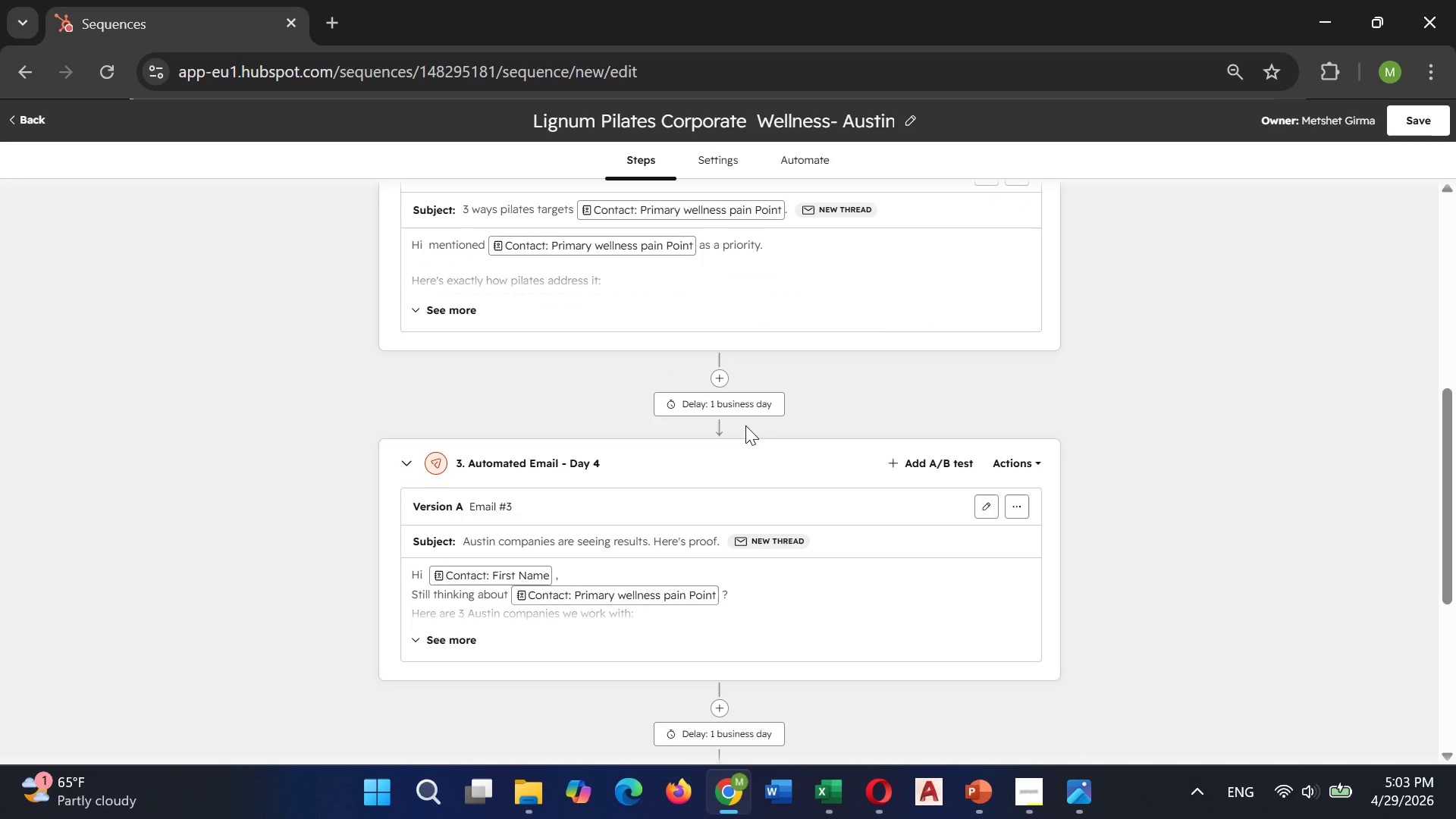 
wait(6.42)
 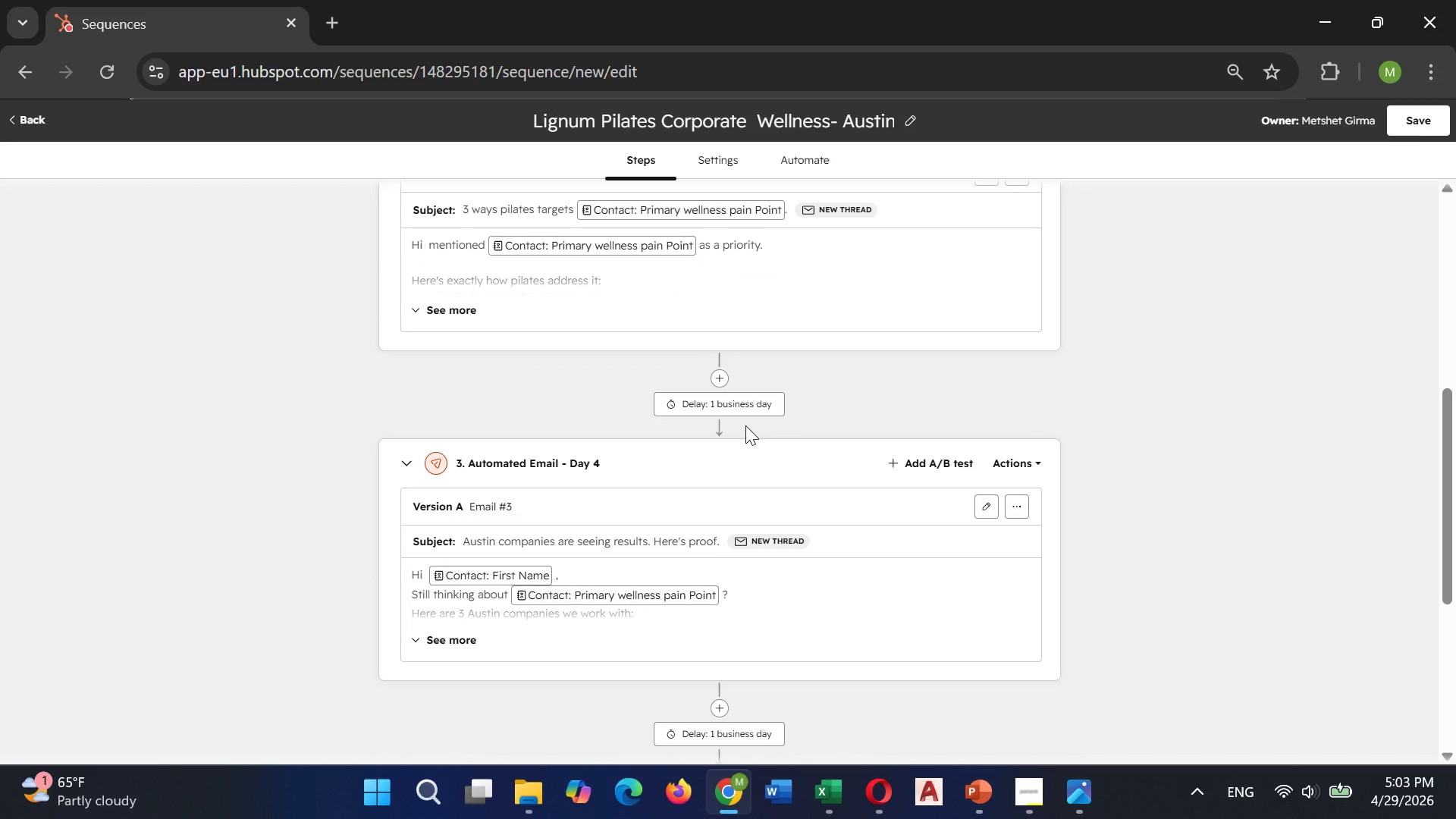 
left_click([741, 414])
 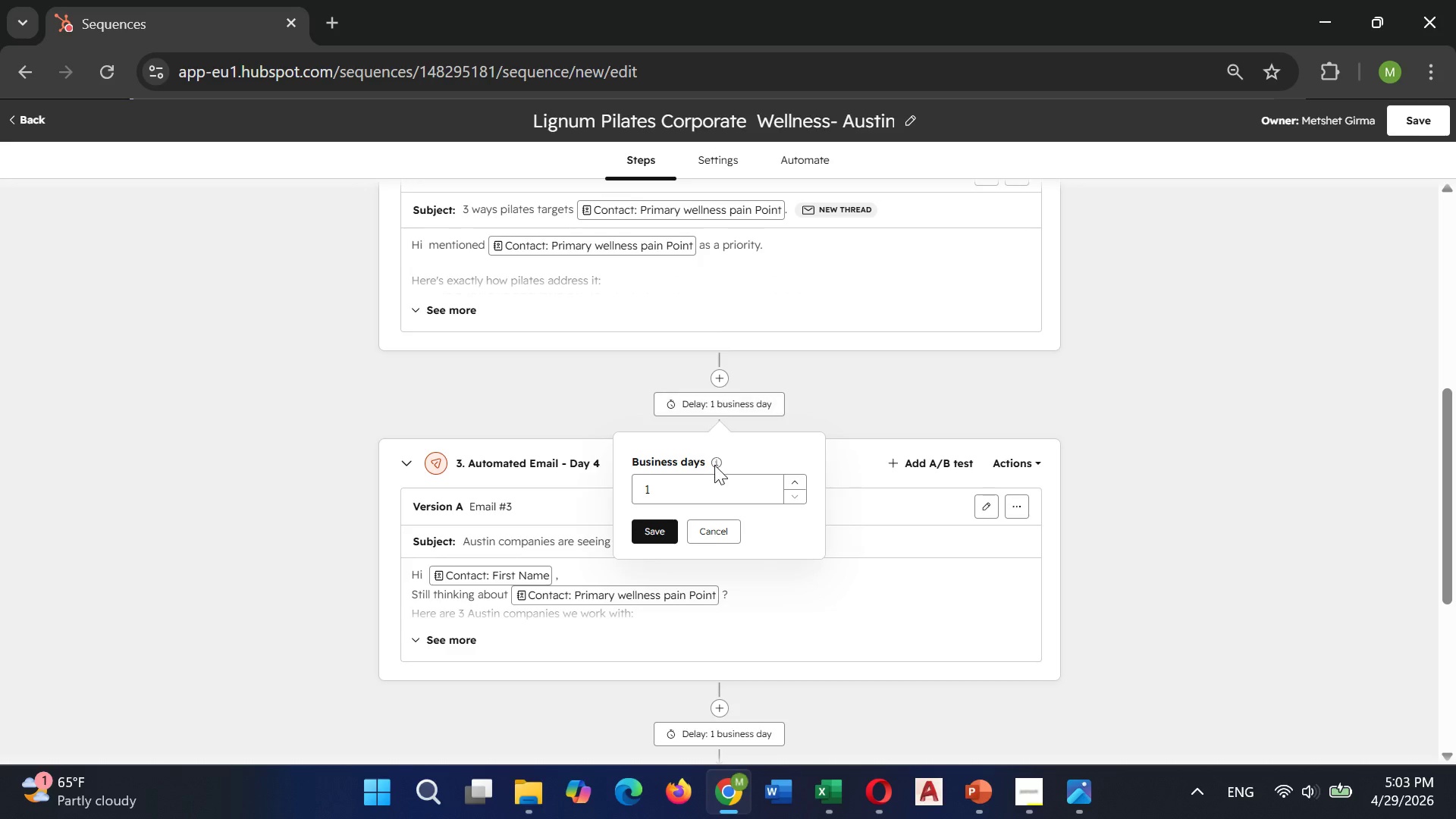 
mouse_move([795, 506])
 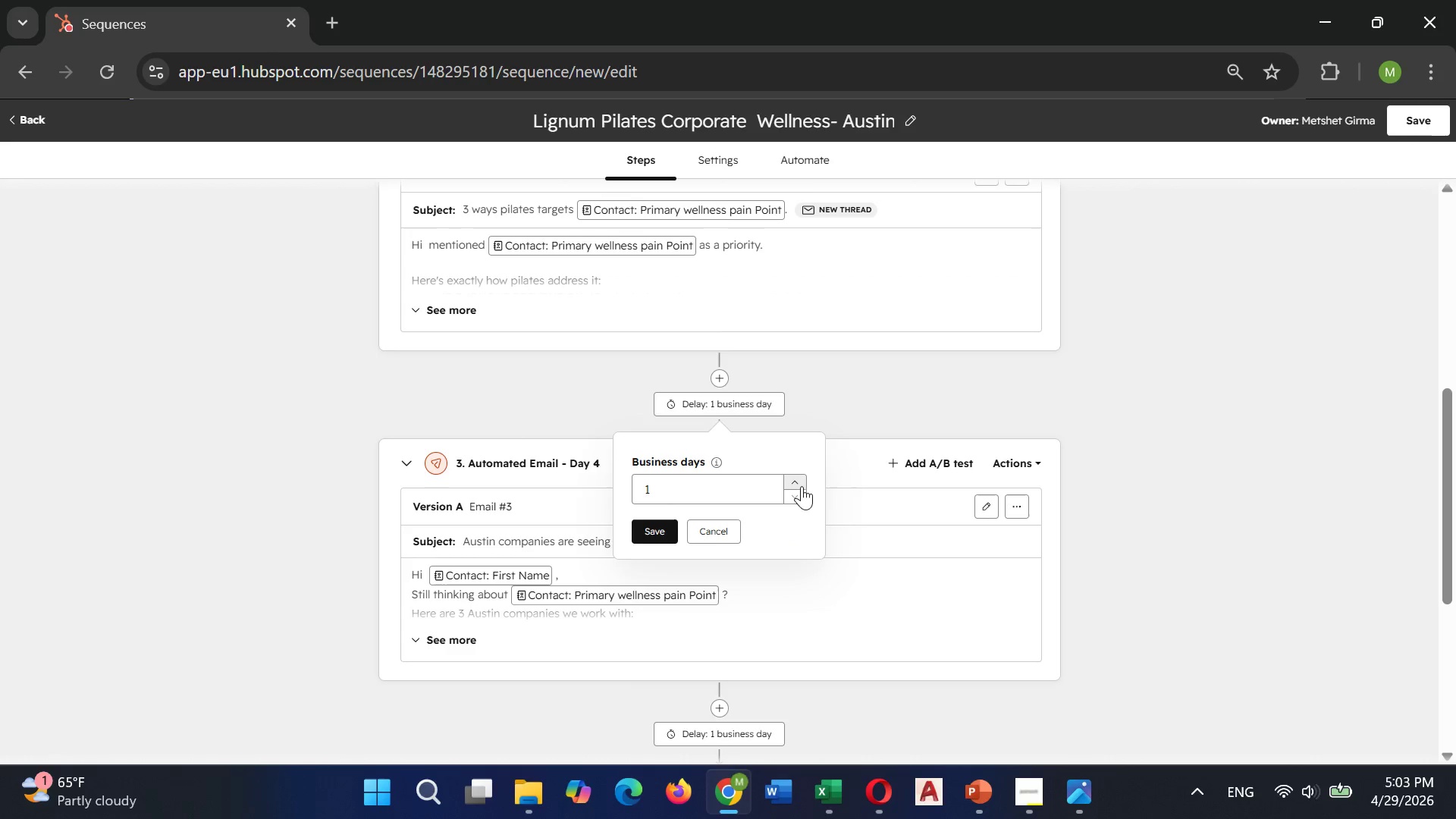 
left_click([796, 480])
 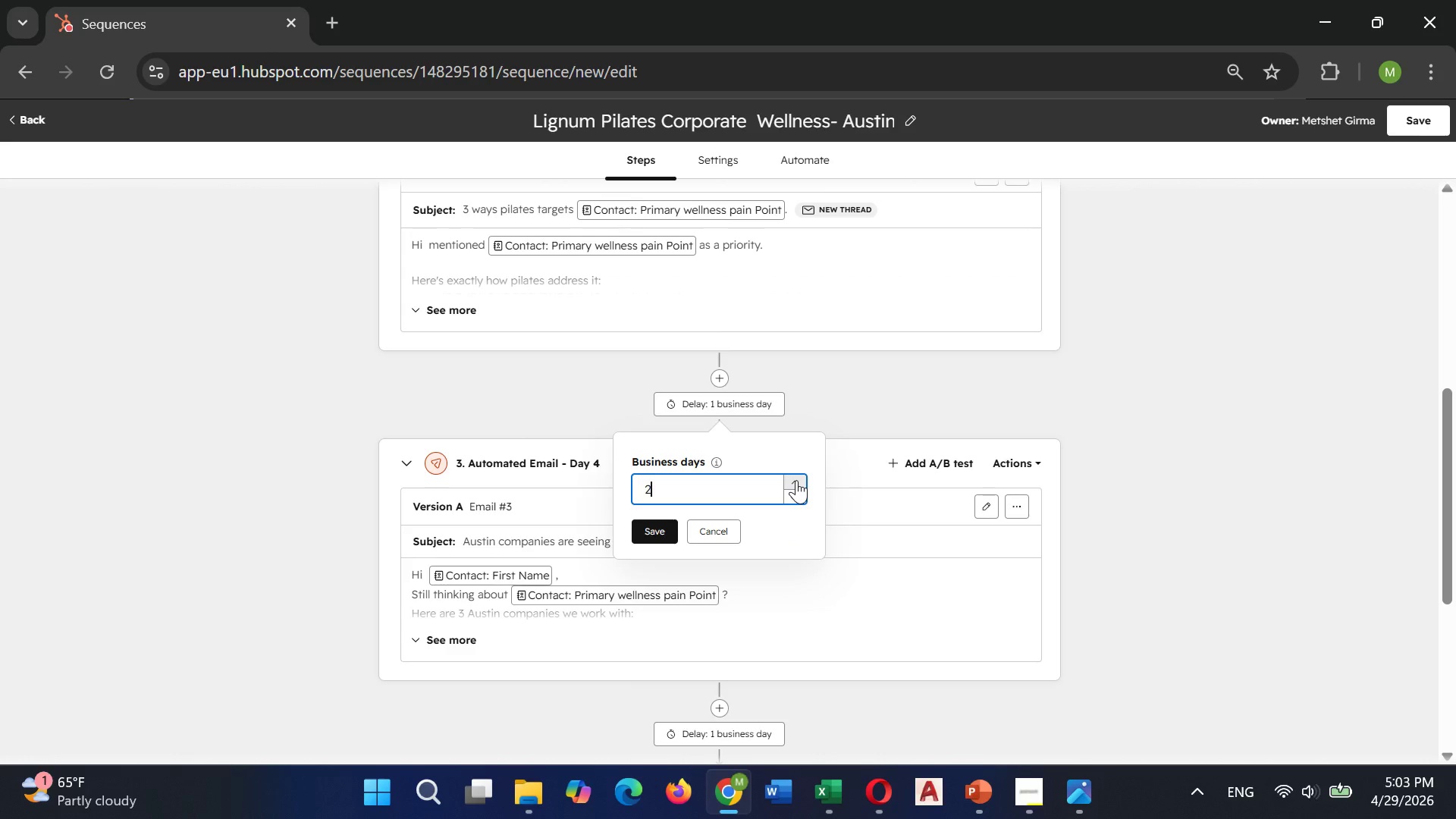 
left_click([796, 480])
 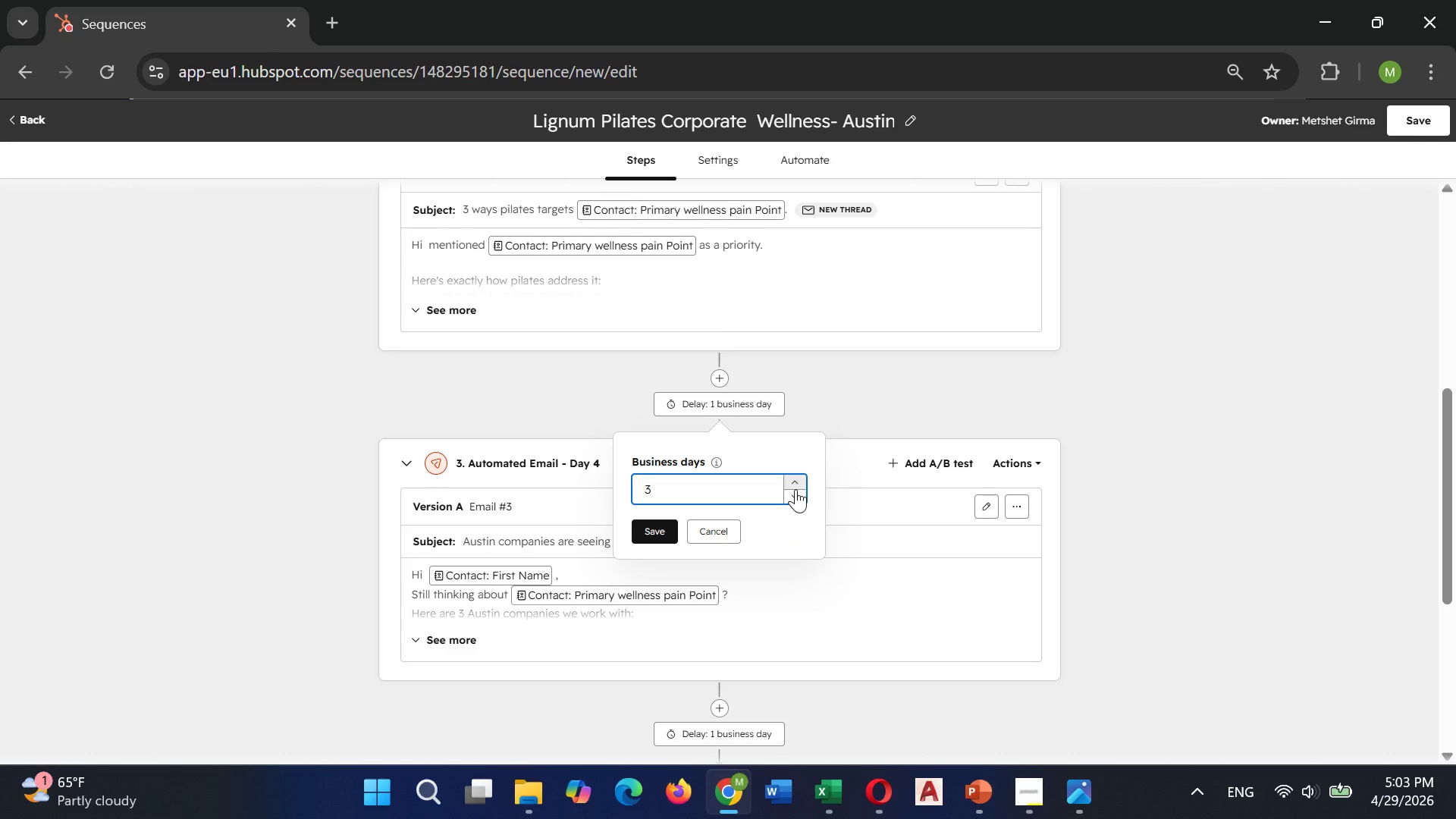 
left_click([795, 489])
 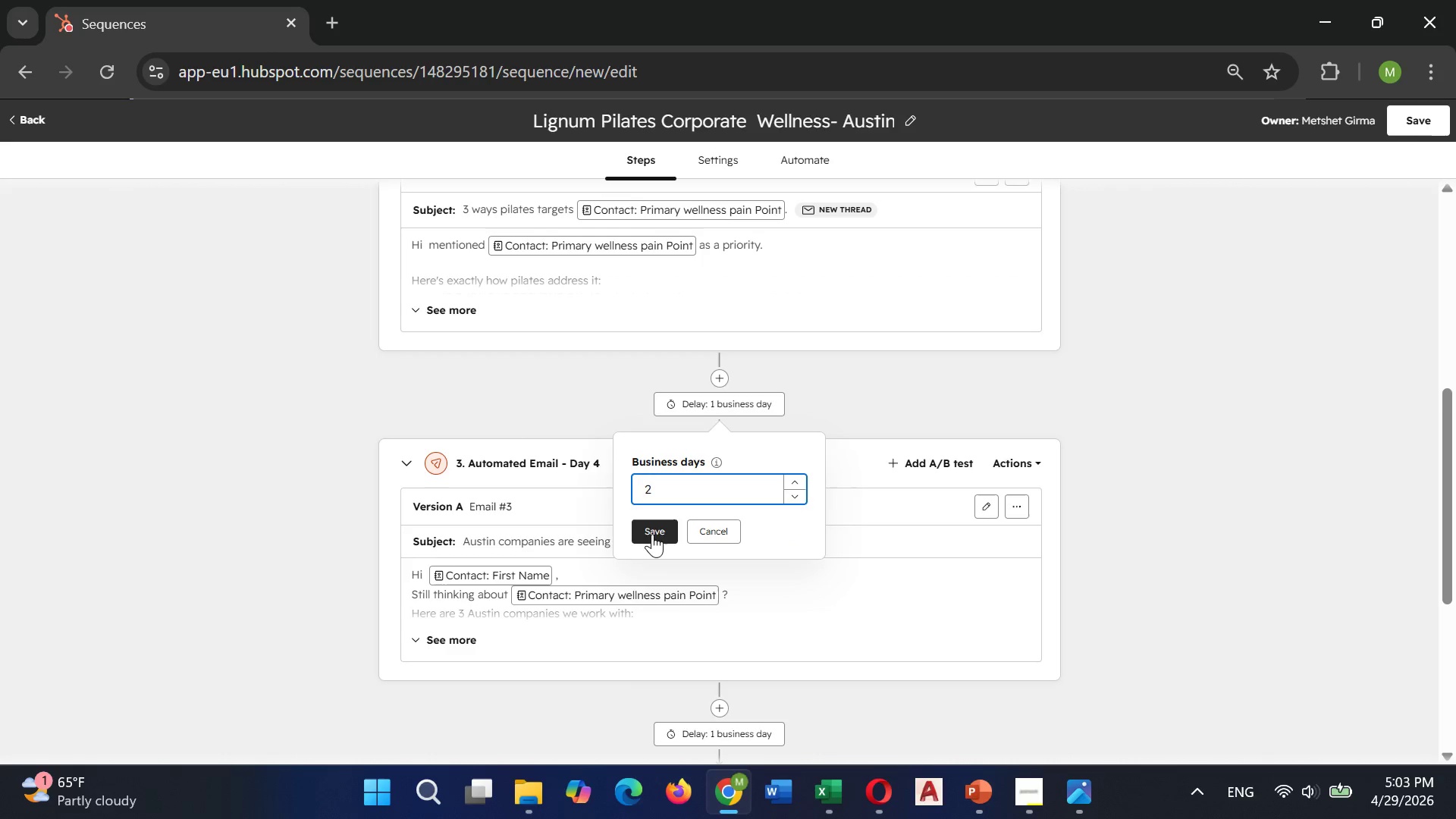 
left_click([652, 532])
 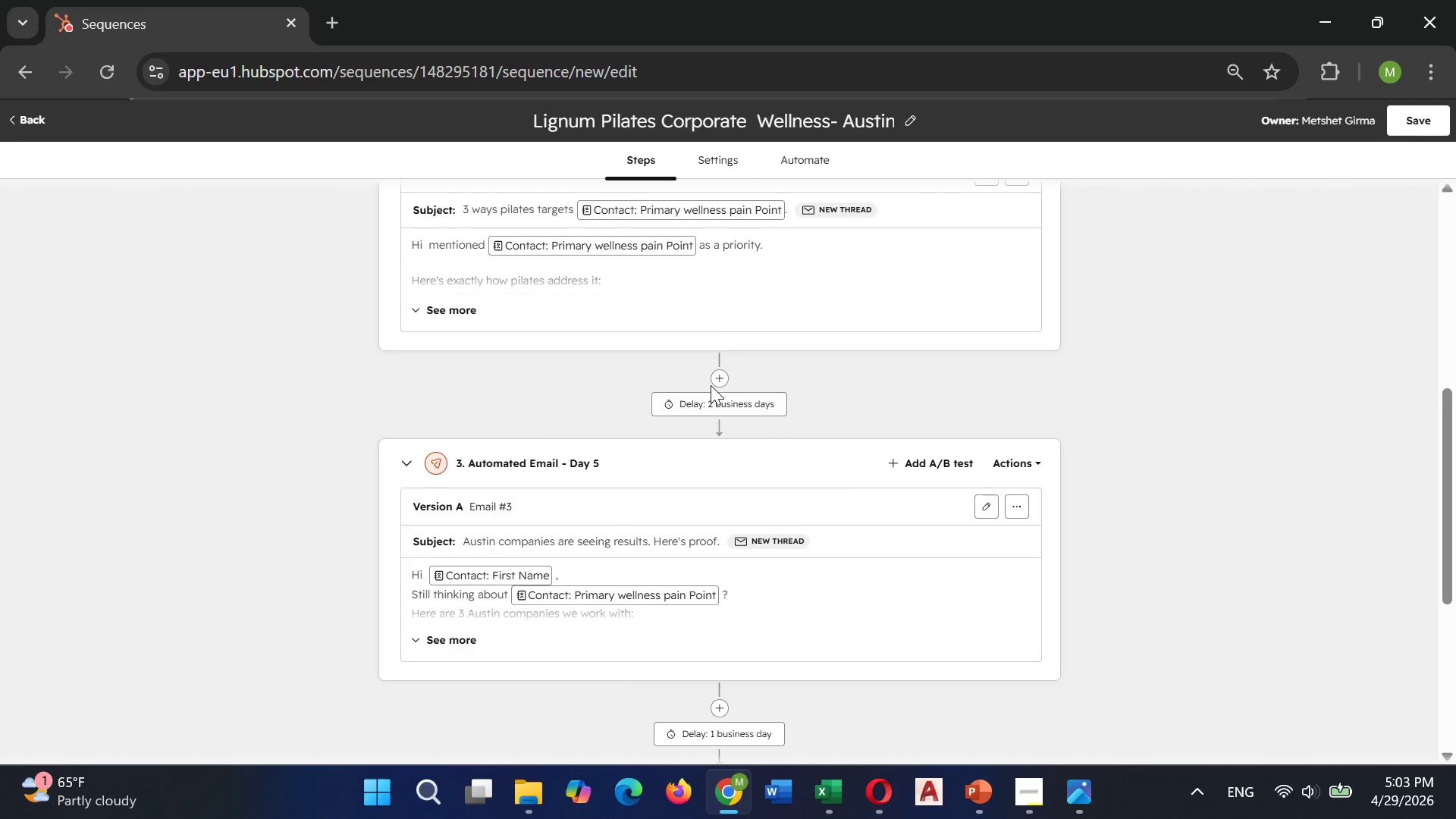 
left_click([711, 405])
 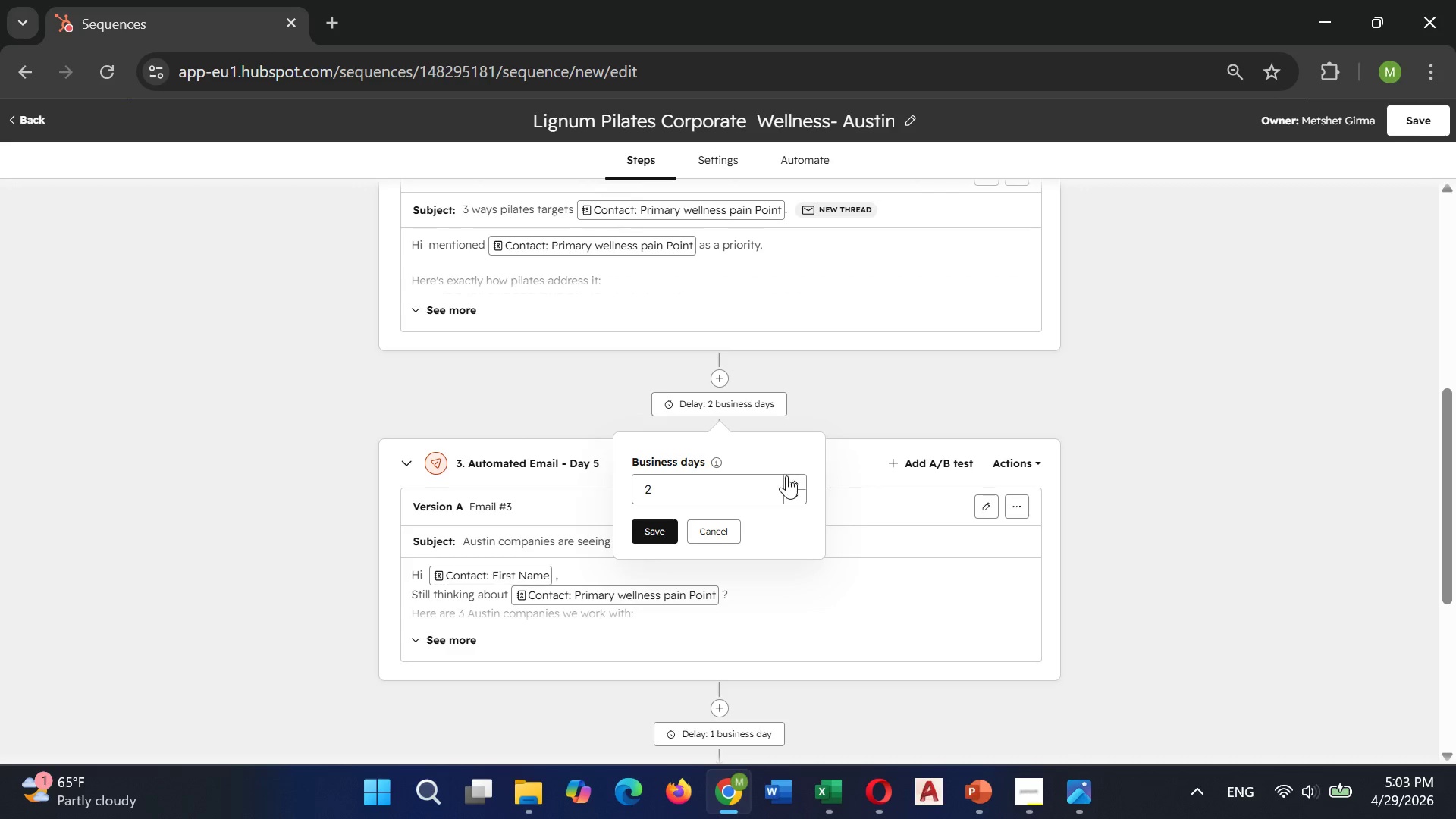 
left_click([789, 479])
 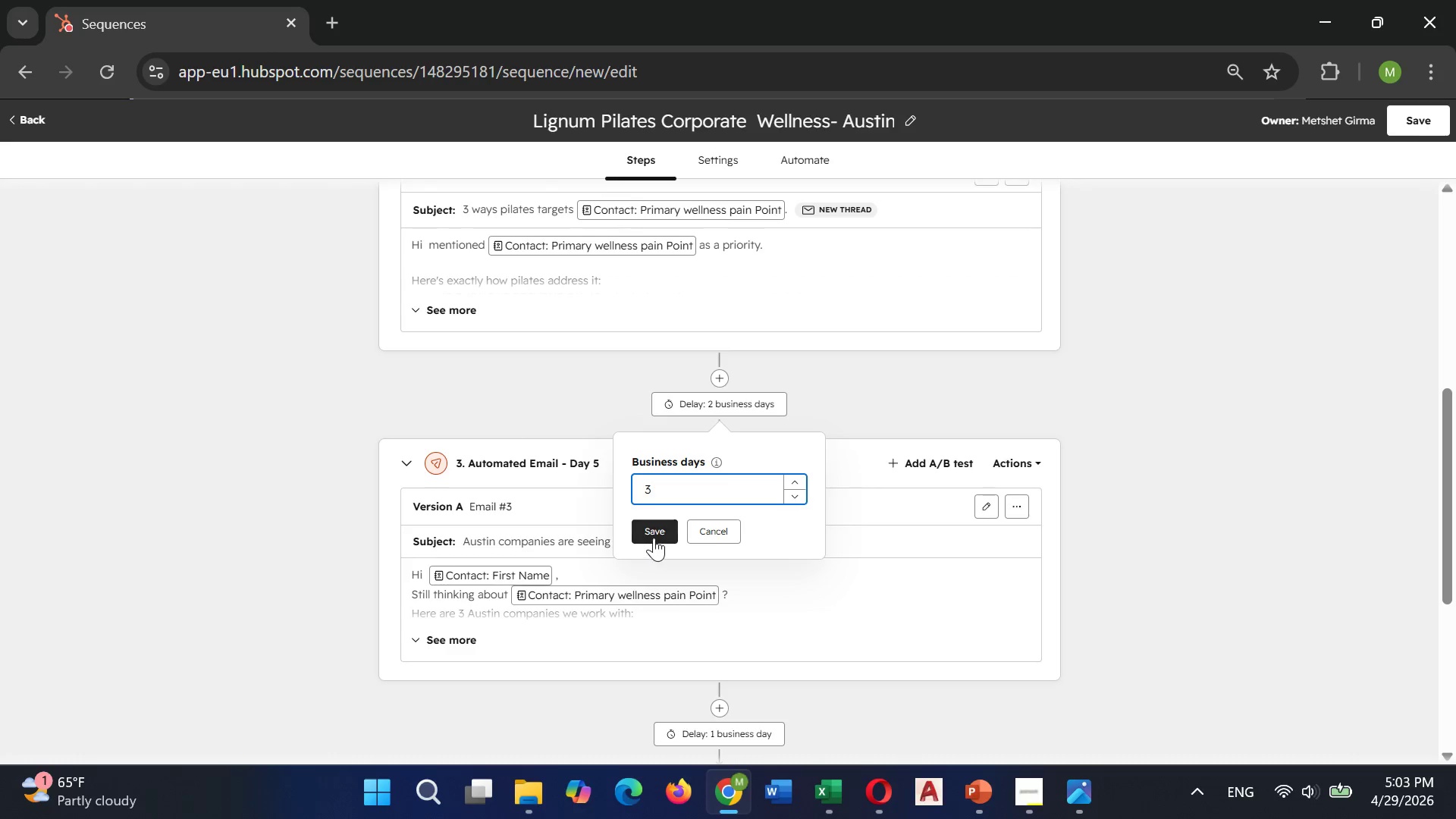 
left_click([655, 529])
 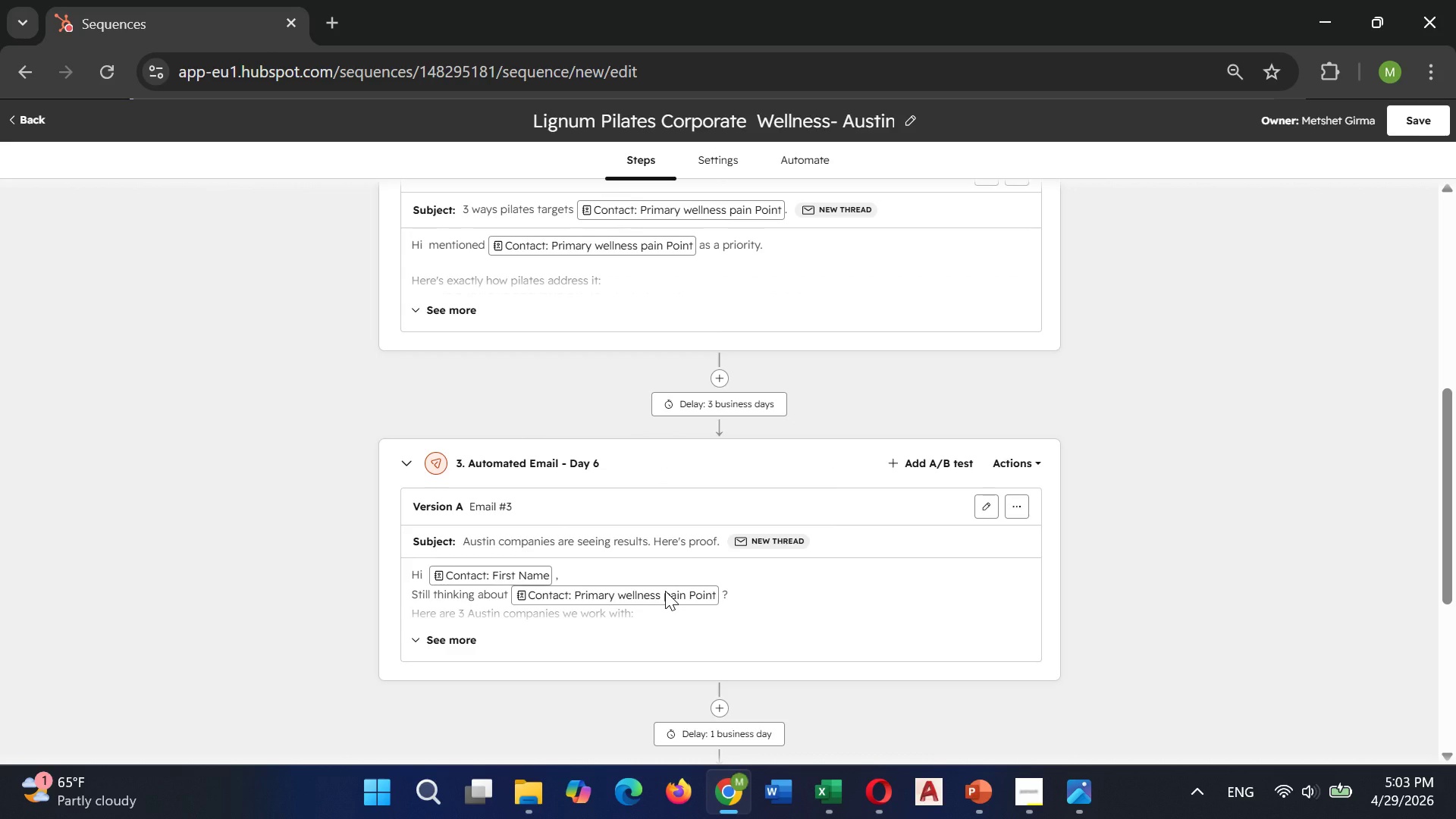 
wait(8.0)
 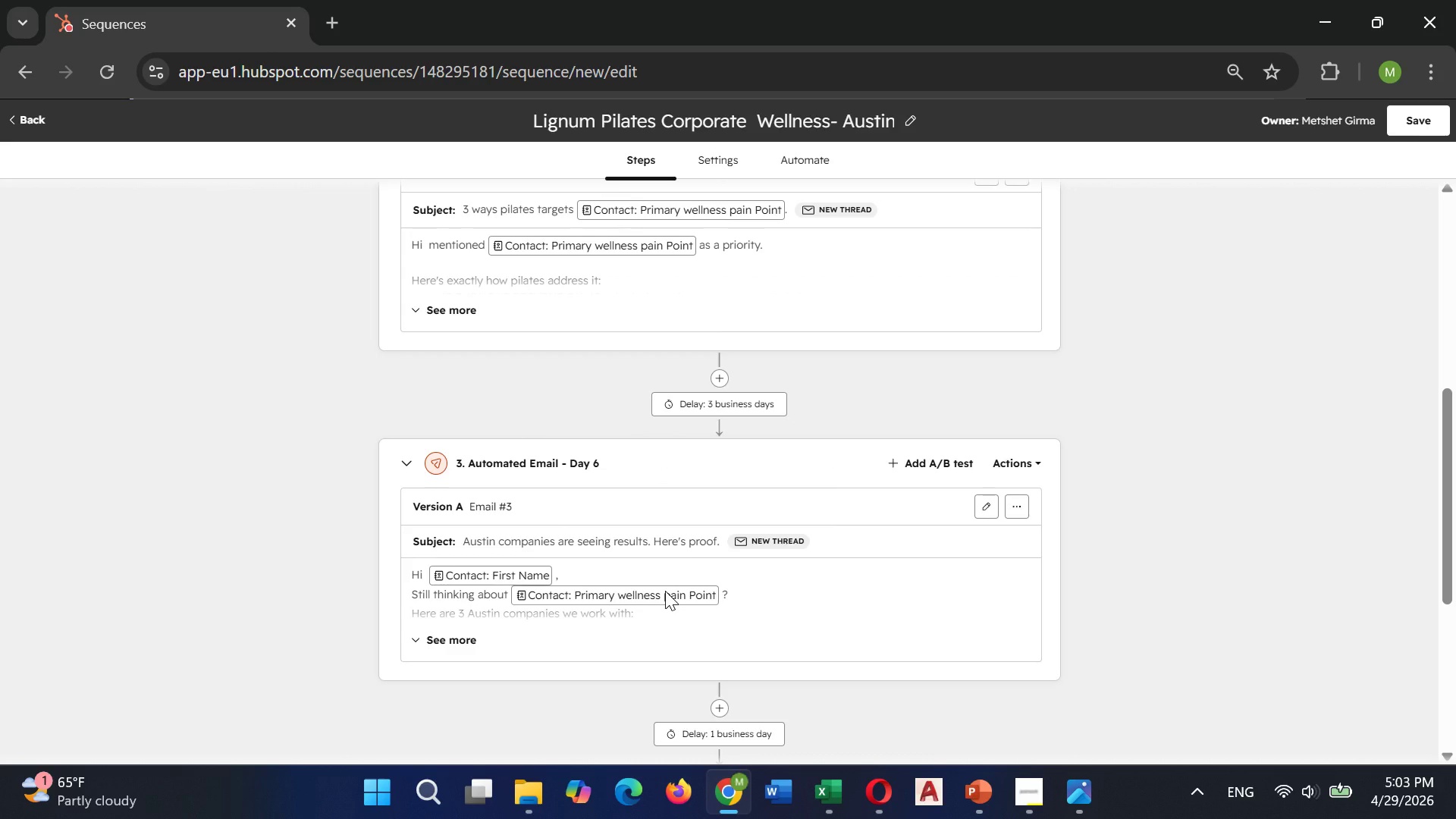 
scroll: coordinate [668, 597], scroll_direction: down, amount: 1.0
 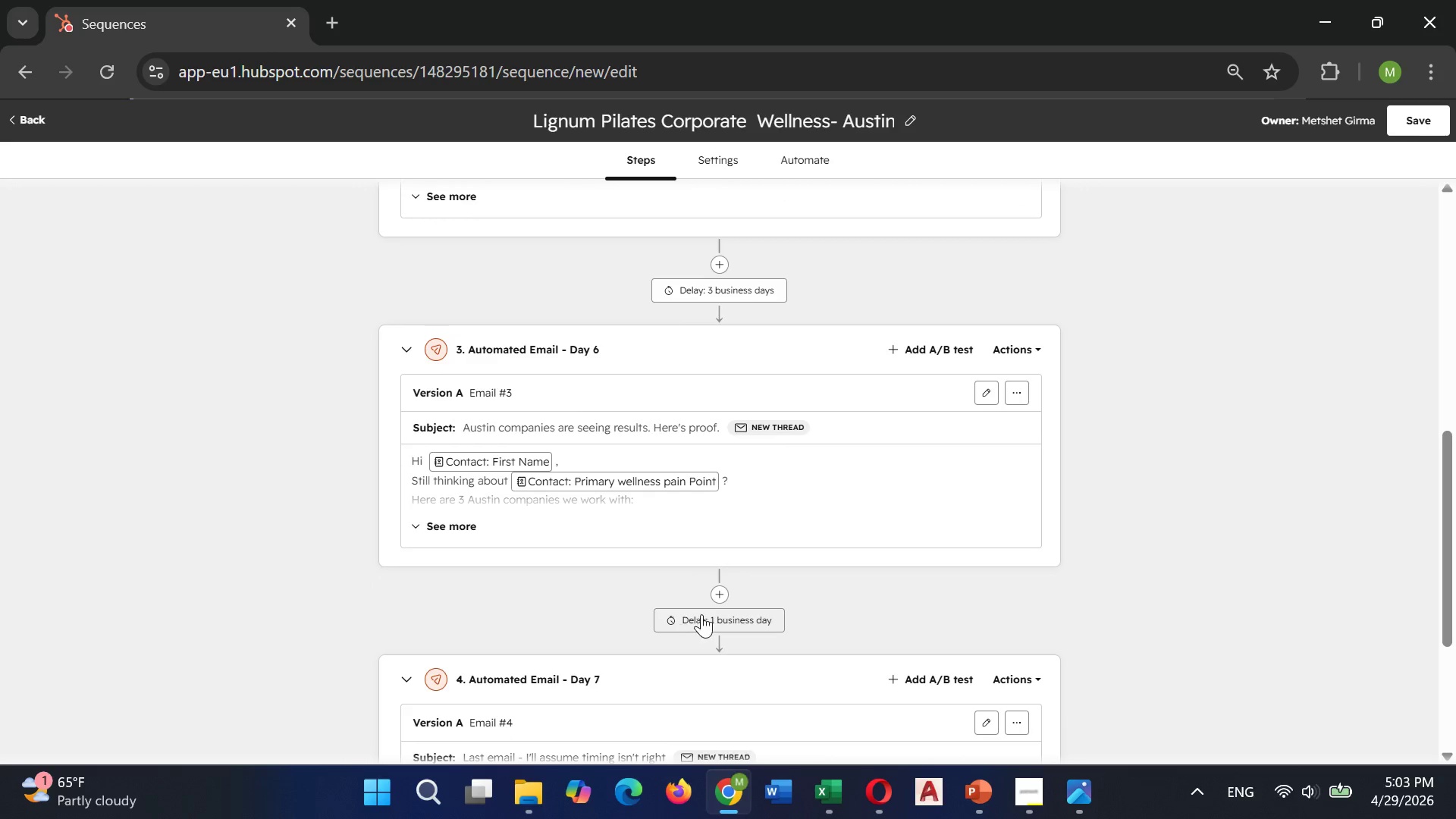 
left_click([701, 615])
 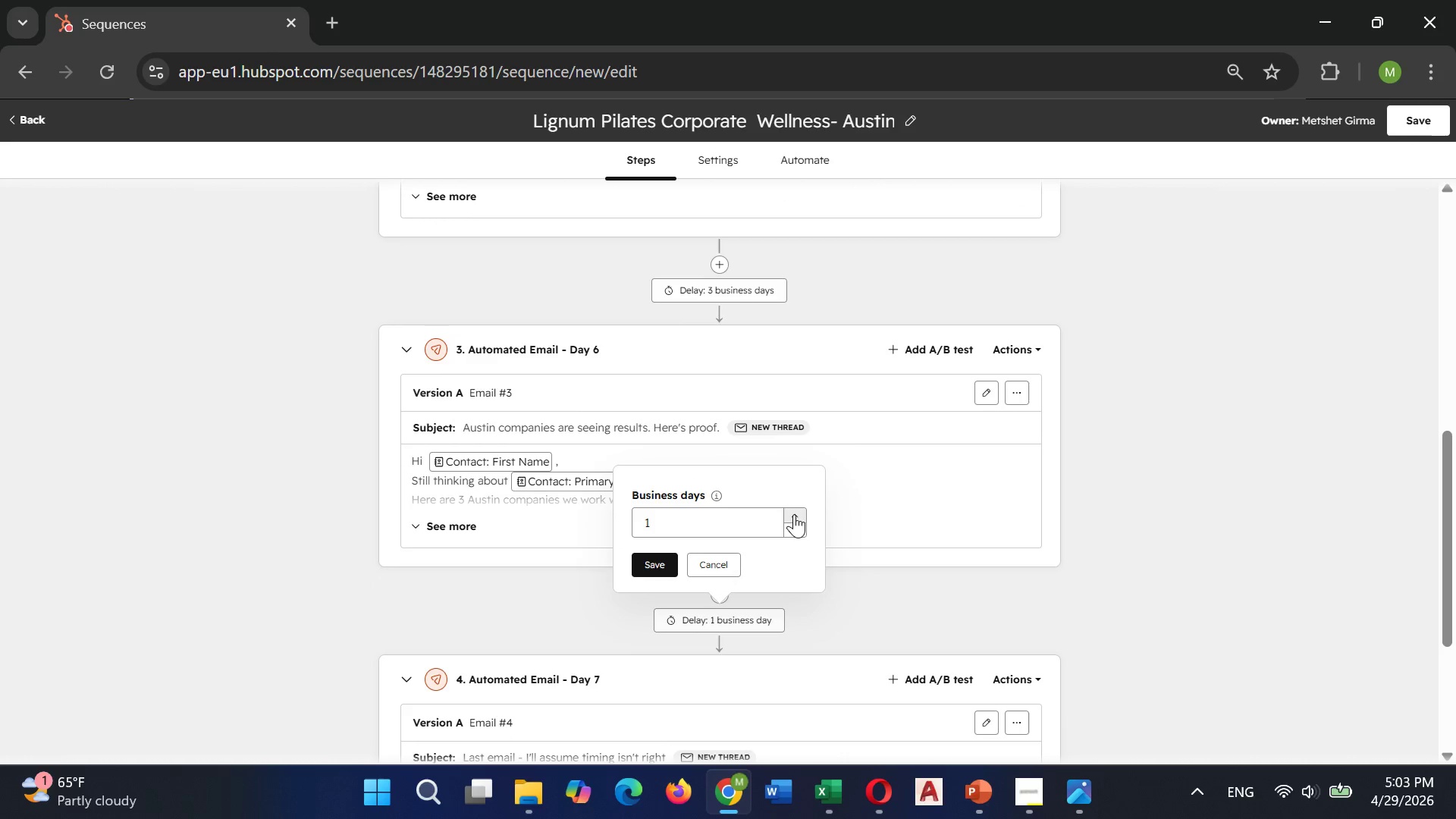 
double_click([794, 514])
 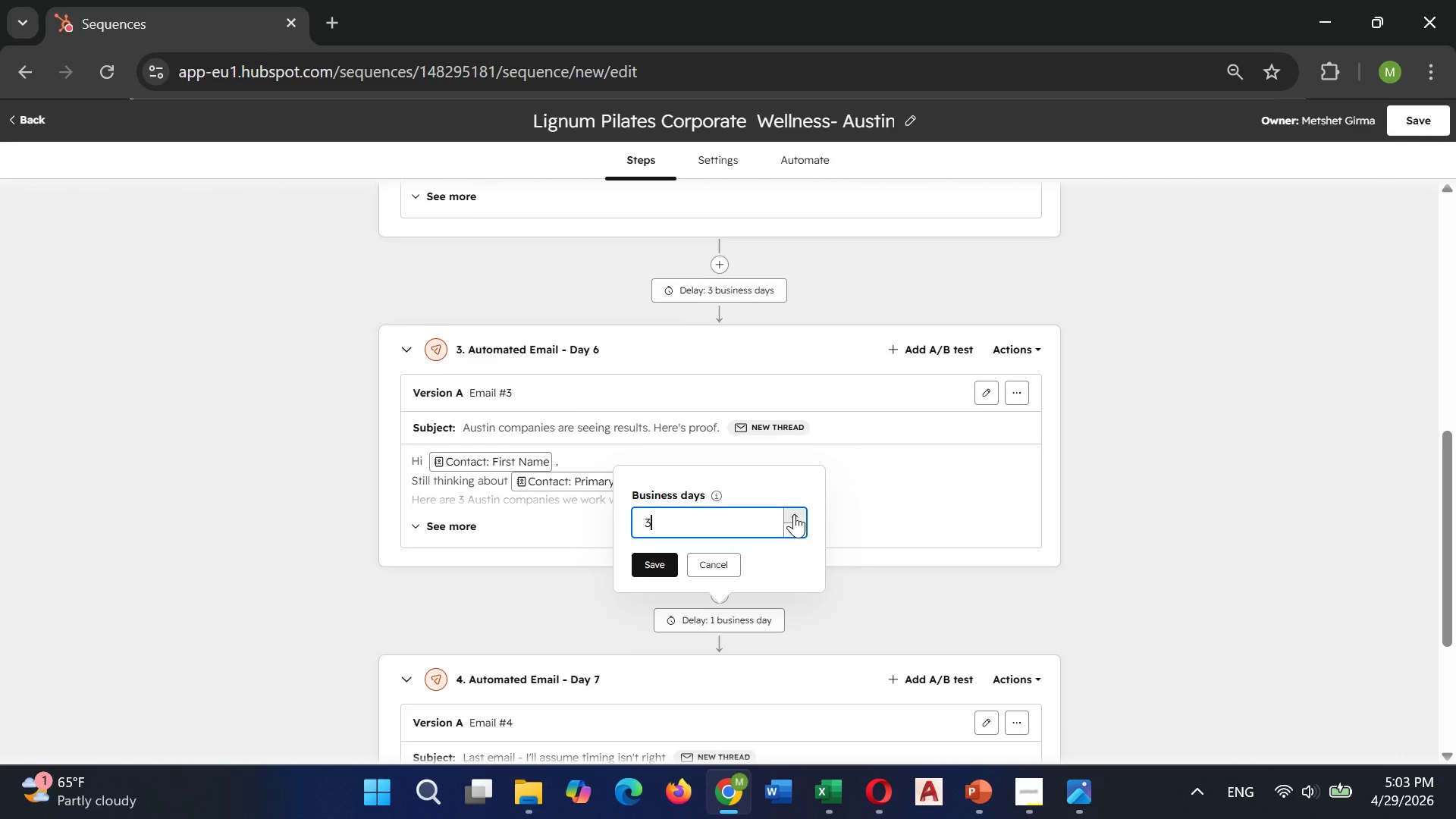 
left_click([794, 514])
 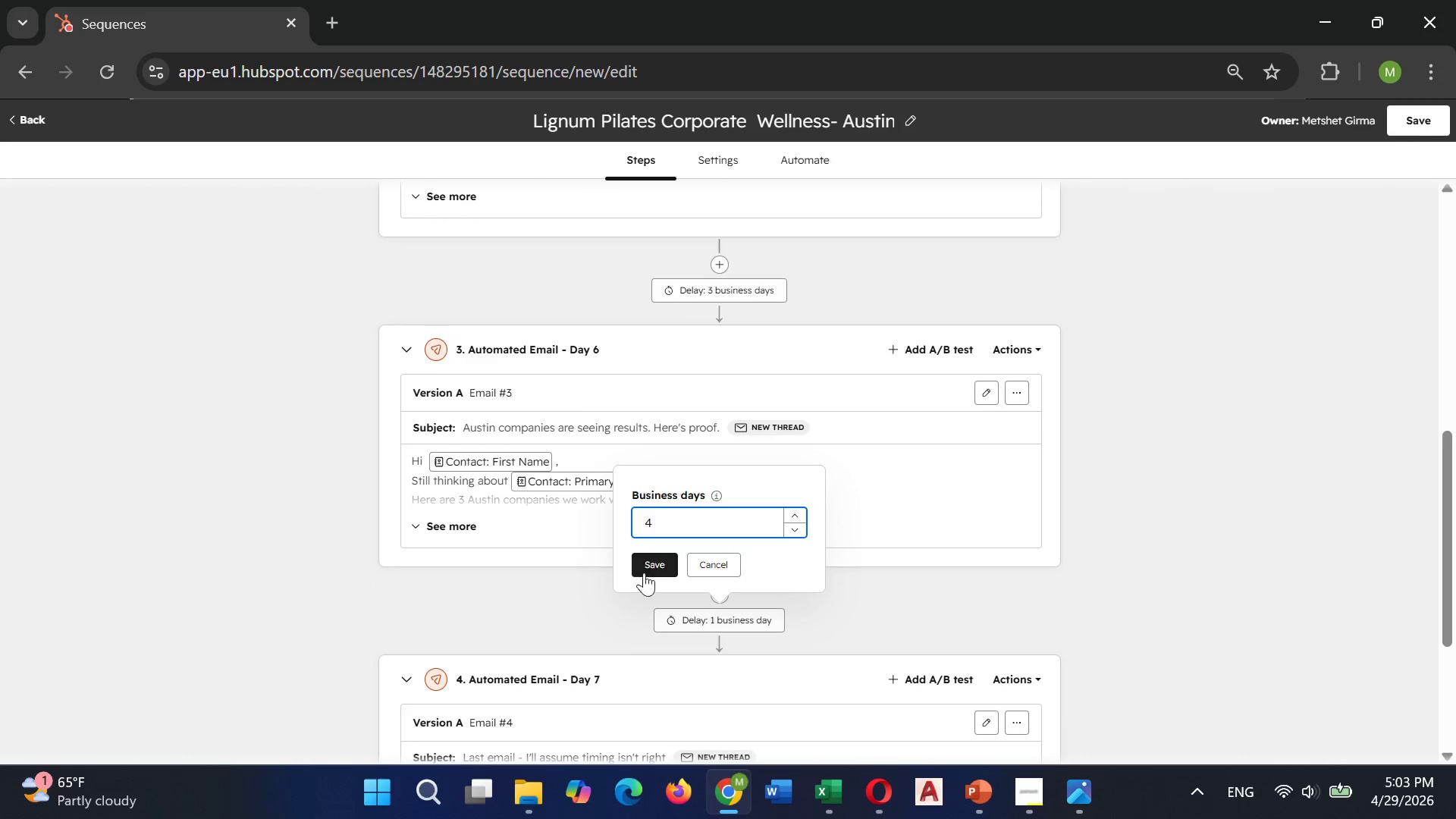 
left_click([655, 564])
 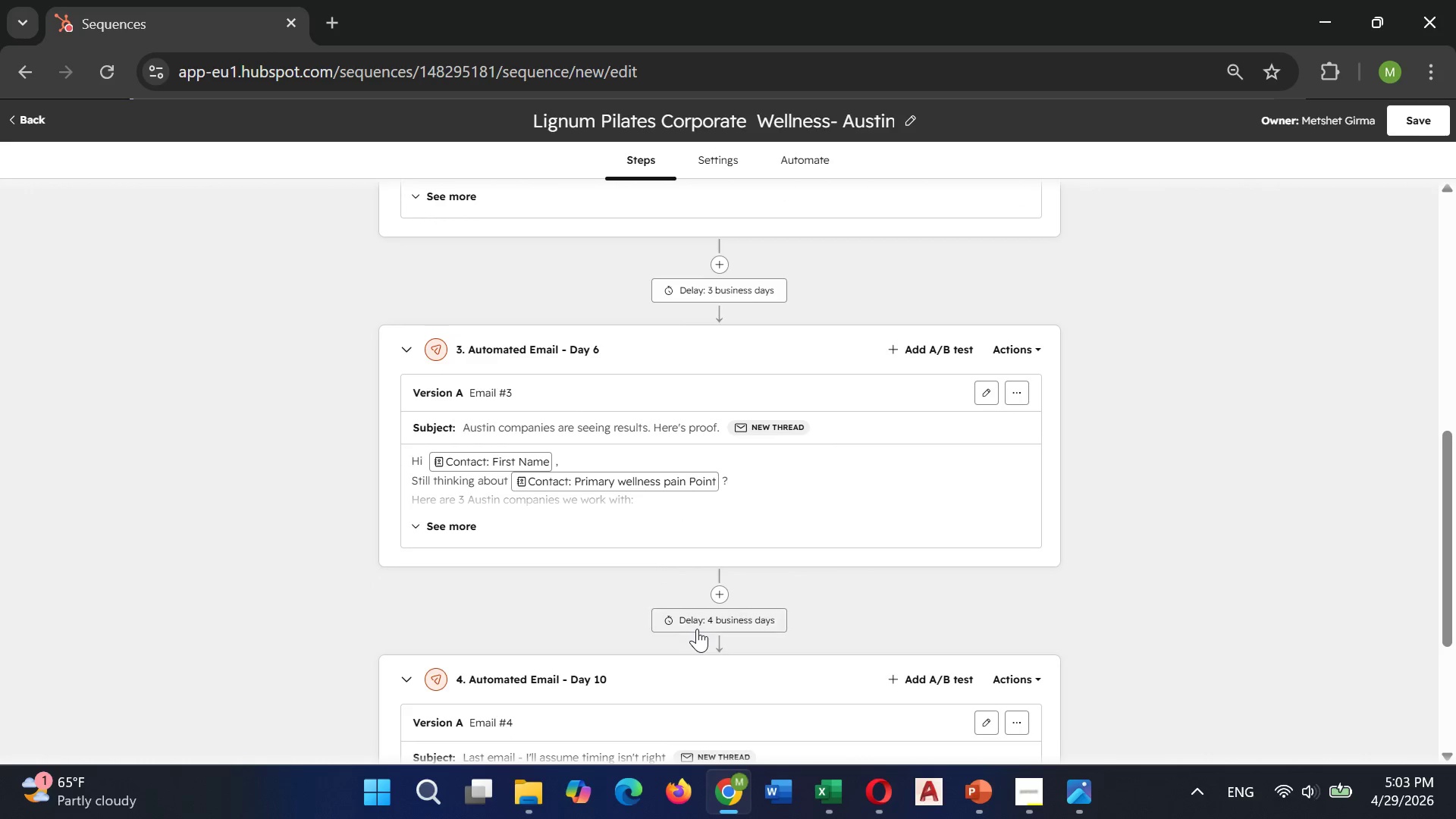 
scroll: coordinate [697, 629], scroll_direction: down, amount: 4.0
 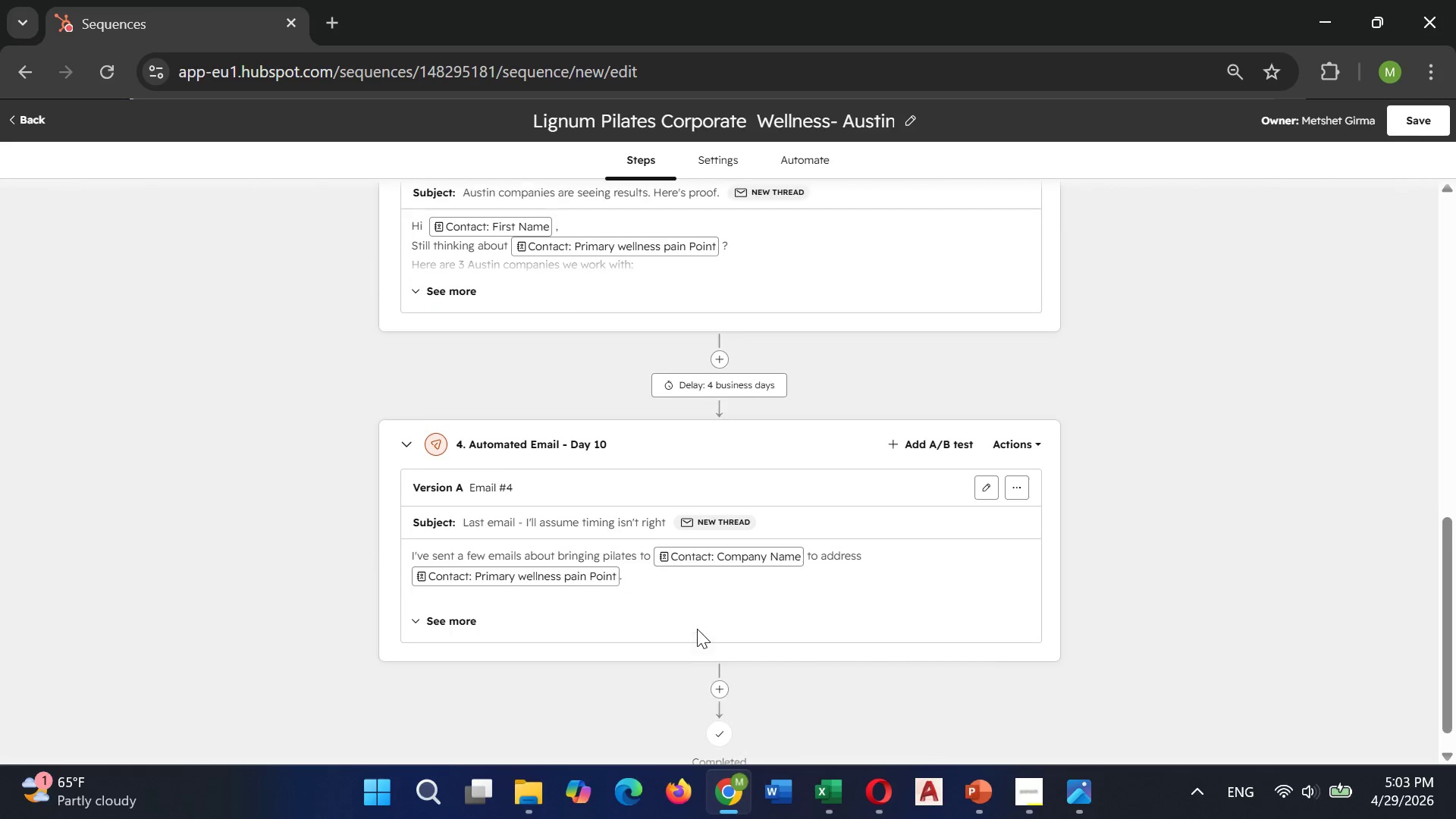 
scroll: coordinate [697, 629], scroll_direction: up, amount: 4.0
 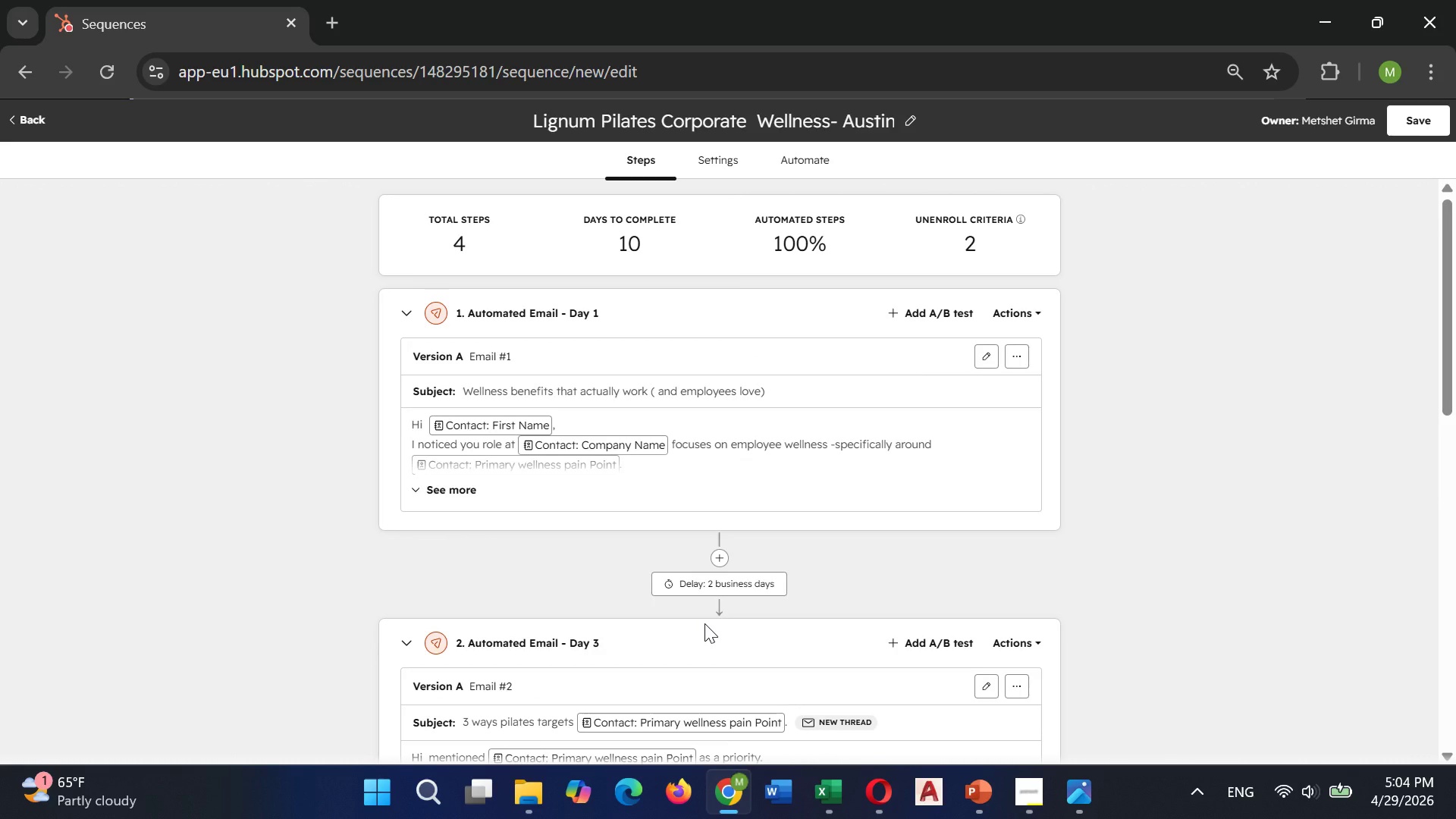 
wait(5.81)
 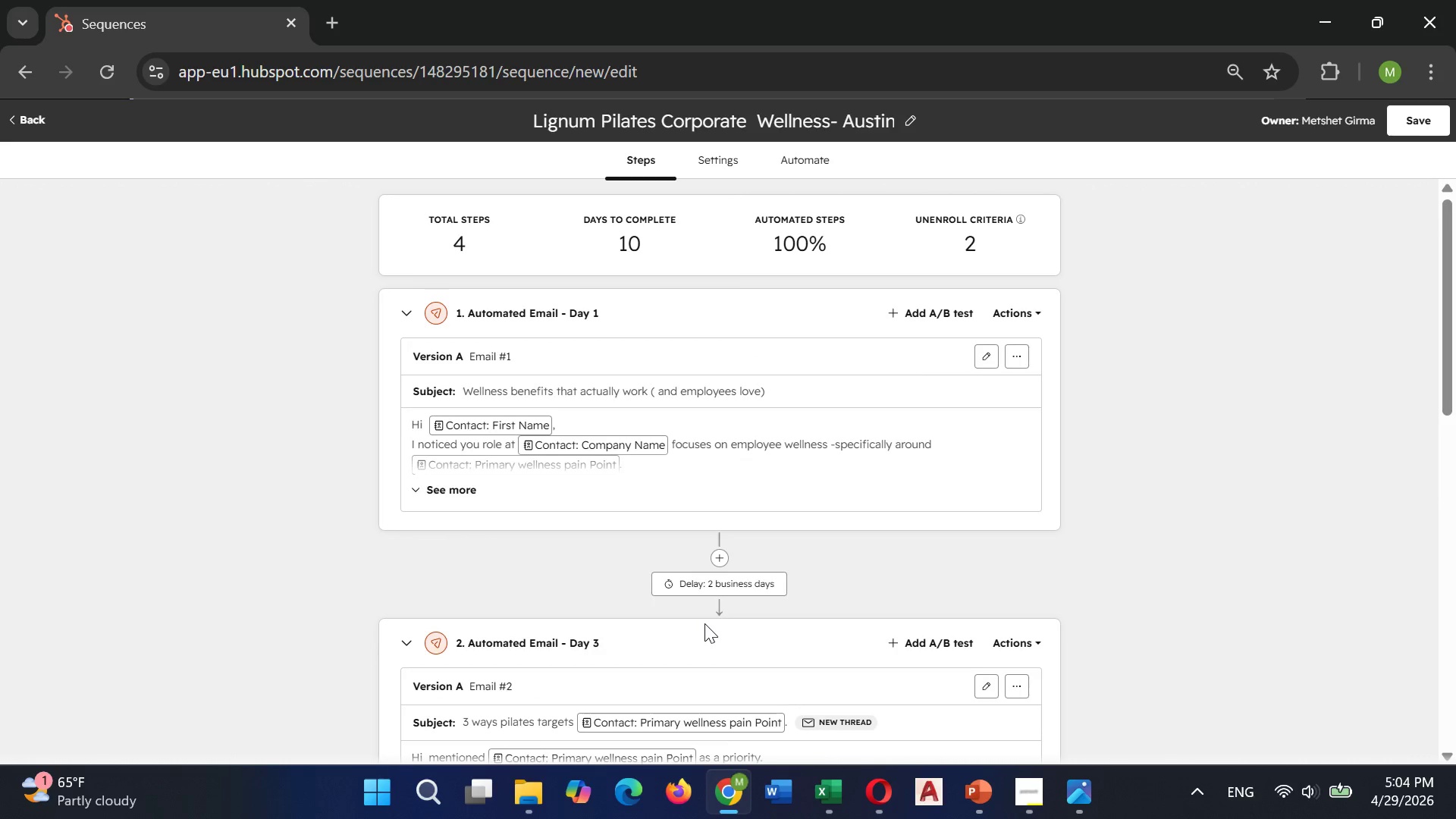 
scroll: coordinate [792, 295], scroll_direction: up, amount: 2.0
 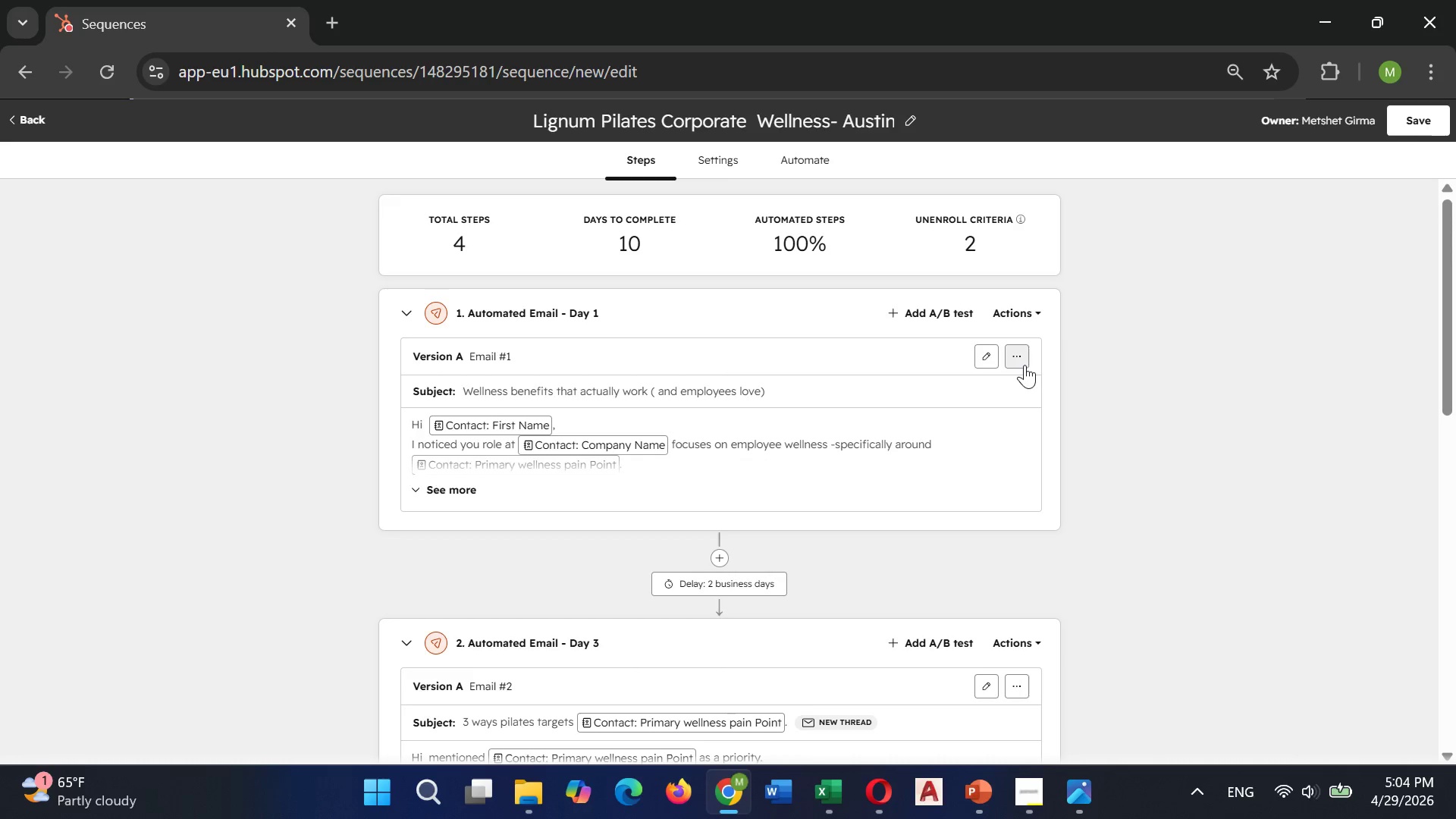 
left_click([1021, 363])
 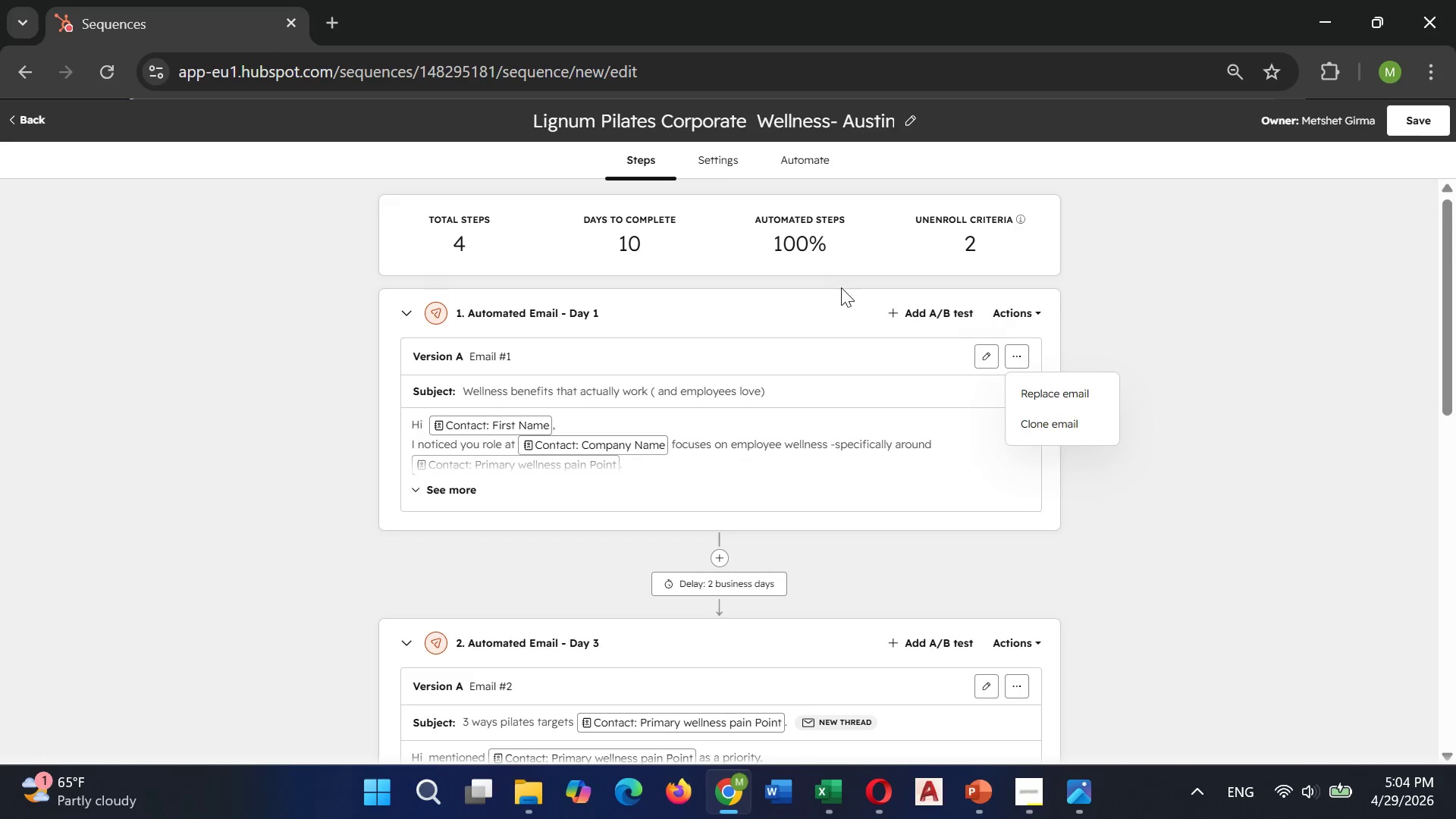 
left_click([1018, 310])
 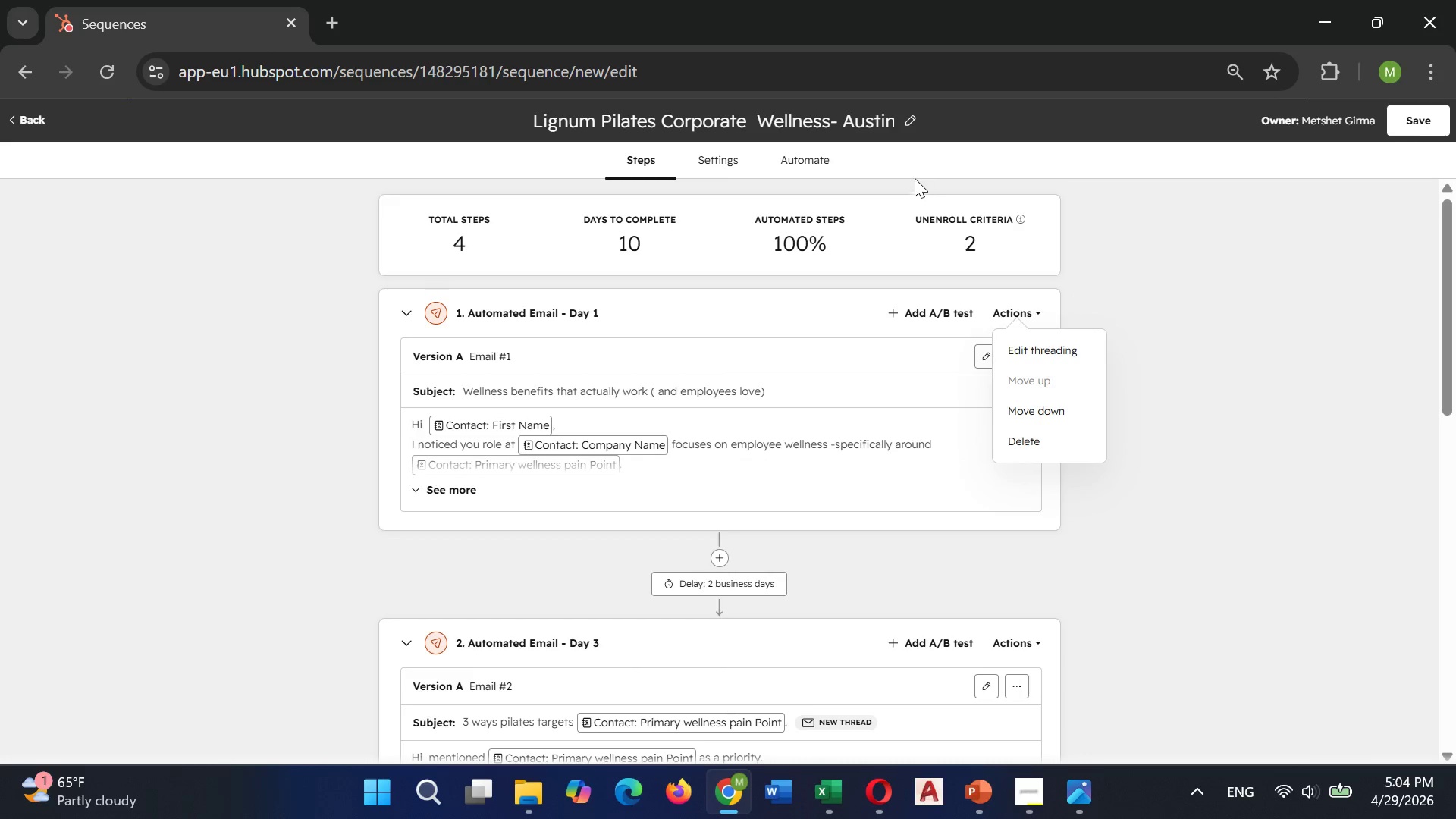 
left_click([741, 168])
 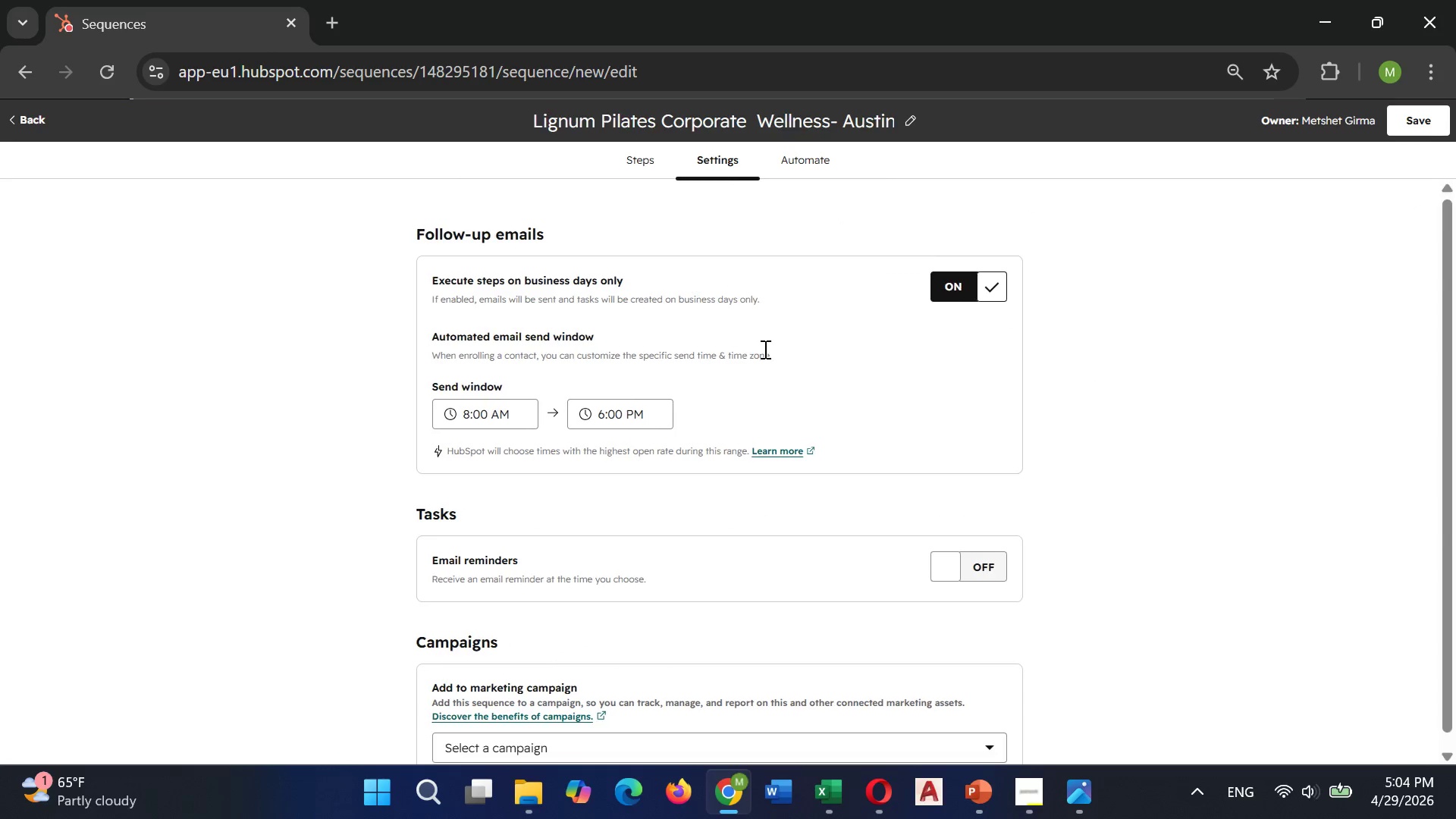 
scroll: coordinate [764, 349], scroll_direction: down, amount: 5.0
 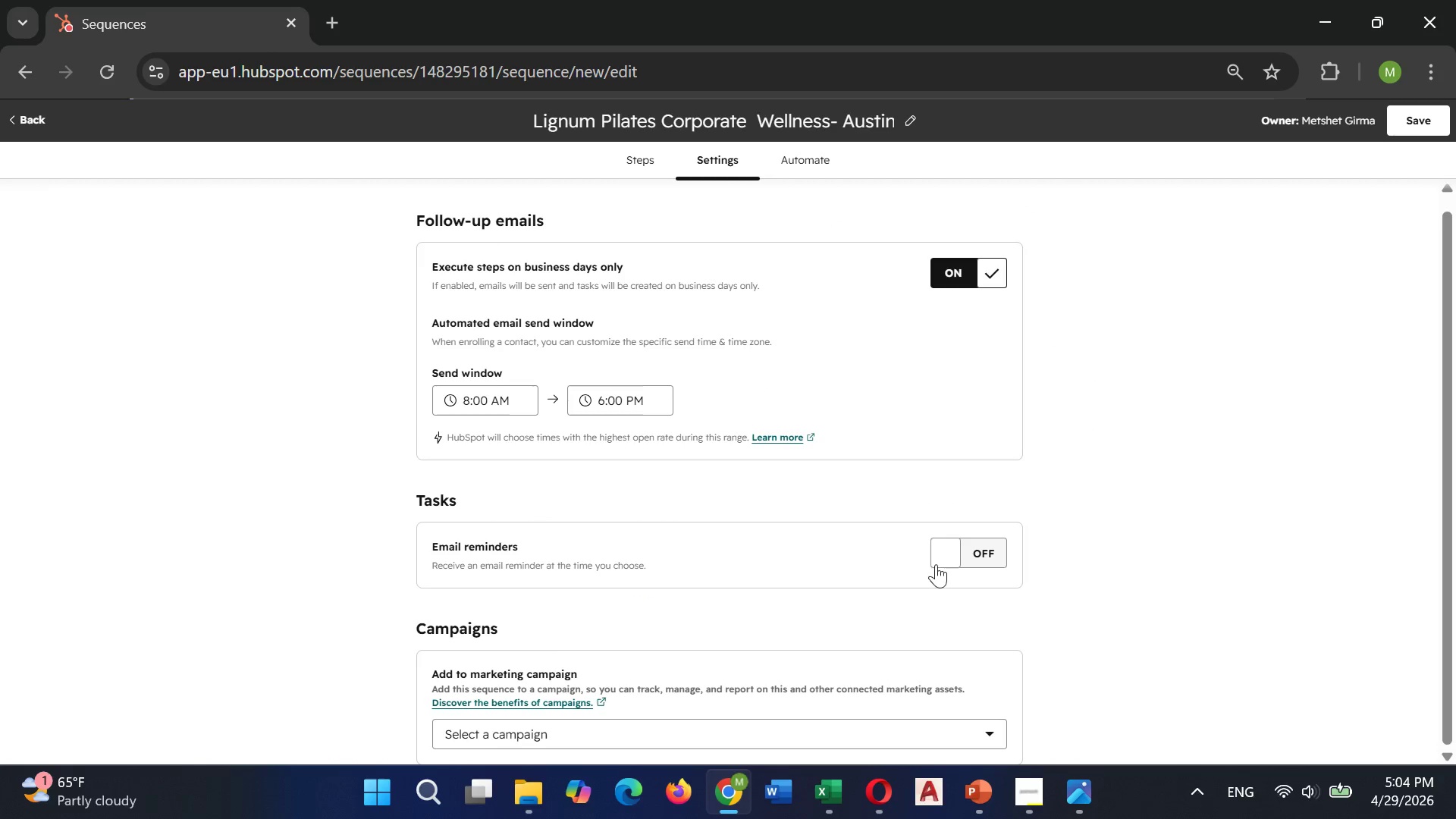 
left_click([949, 557])
 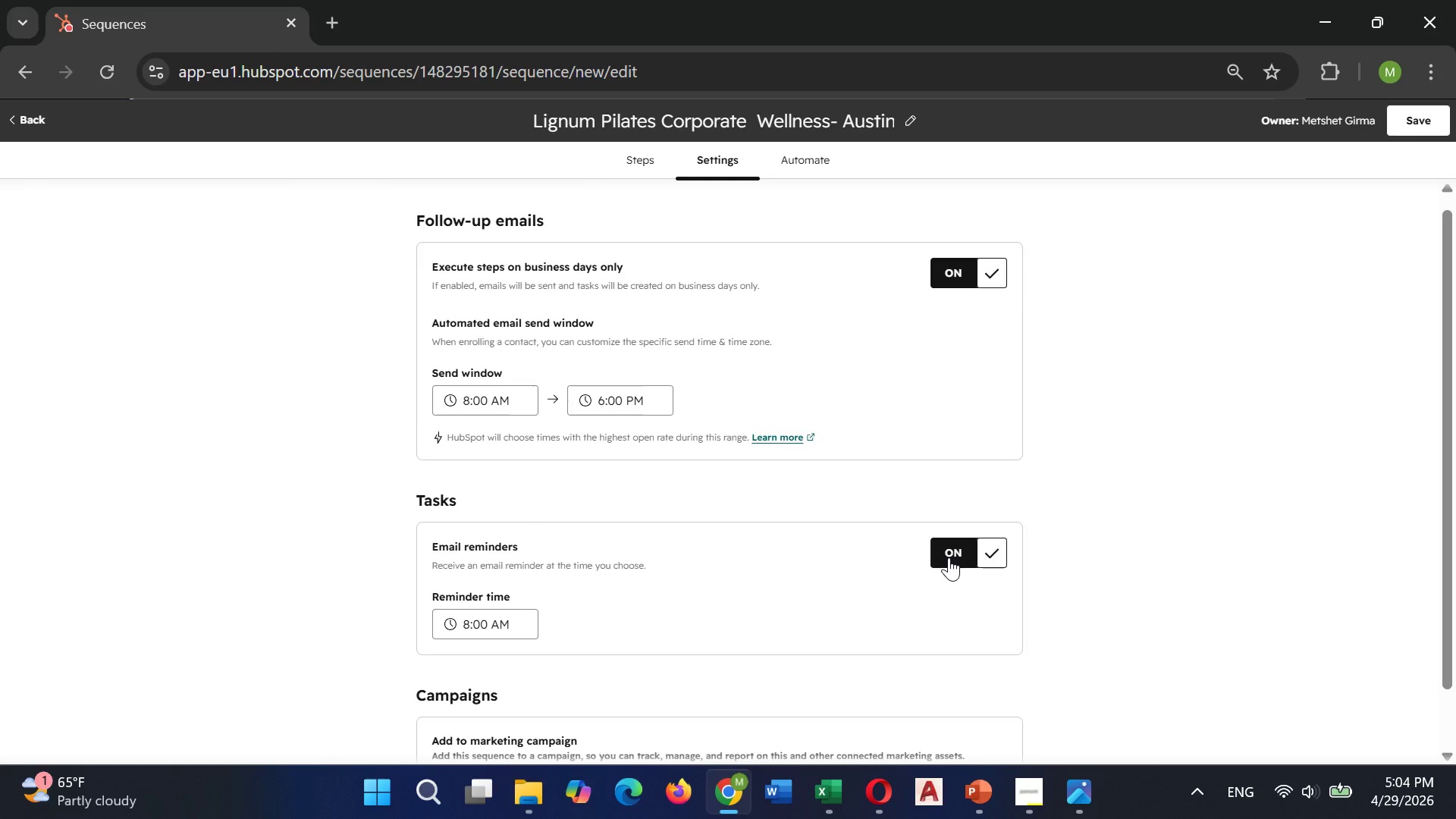 
left_click([949, 557])
 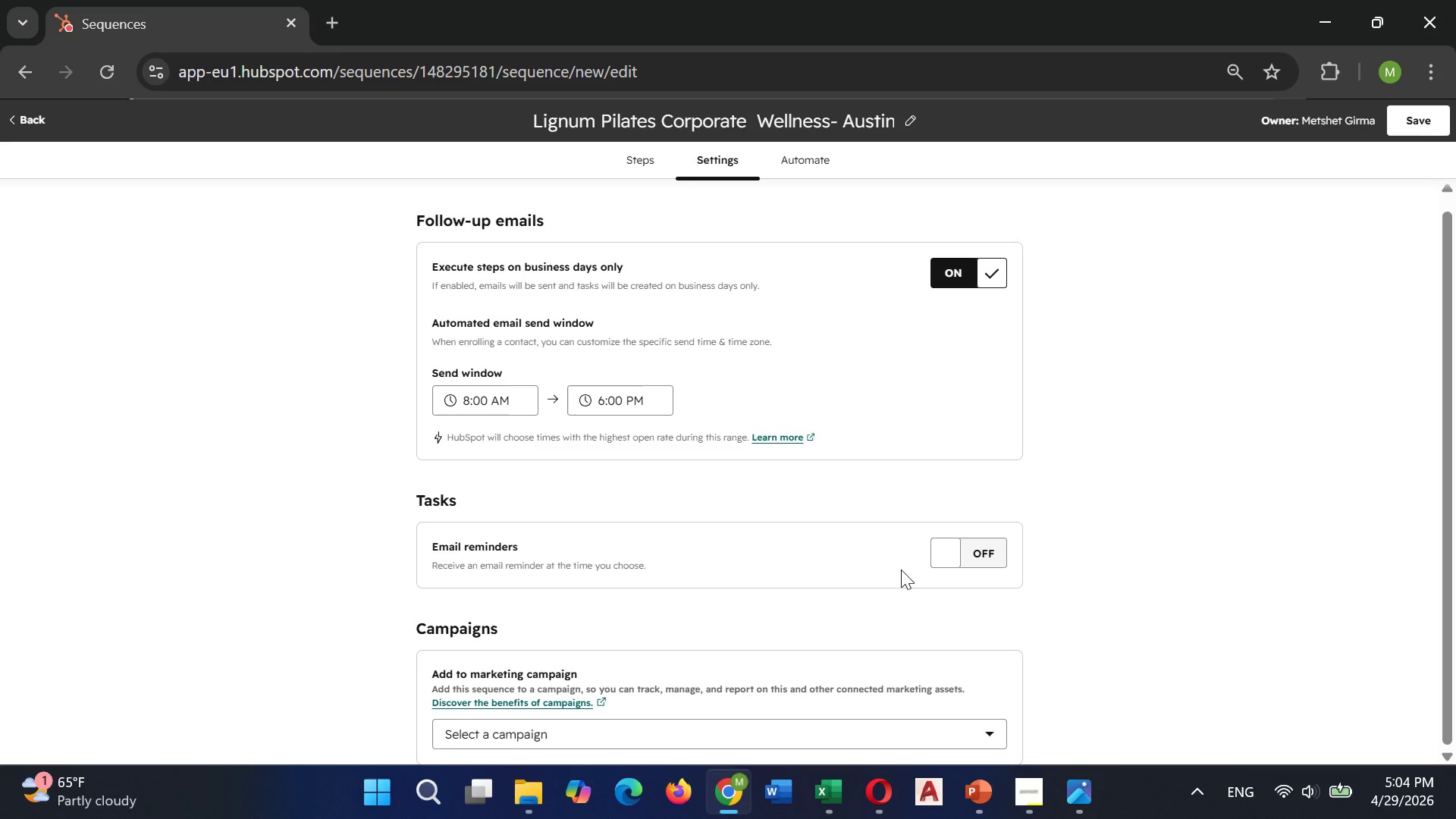 
left_click([981, 551])
 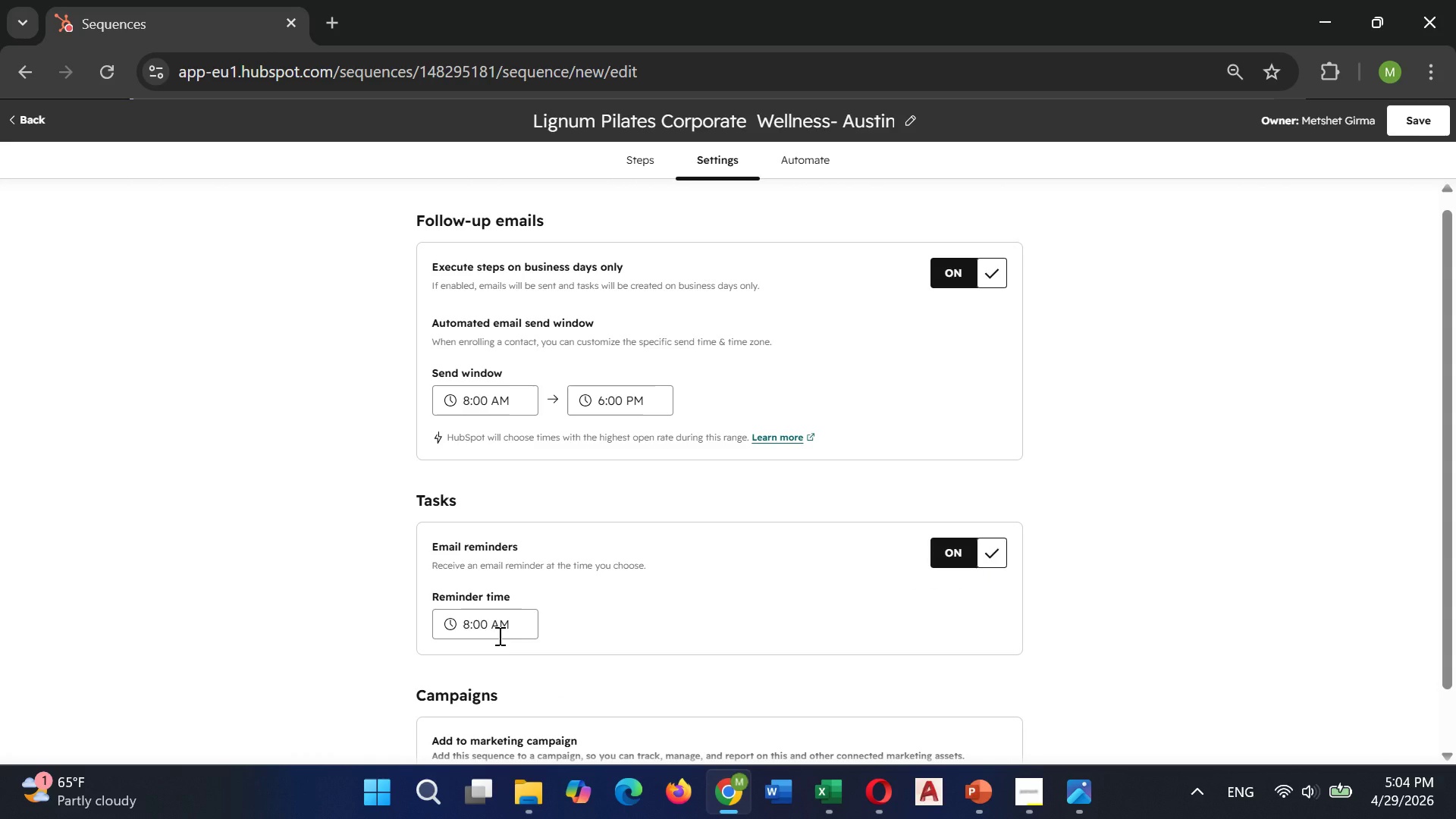 
wait(8.33)
 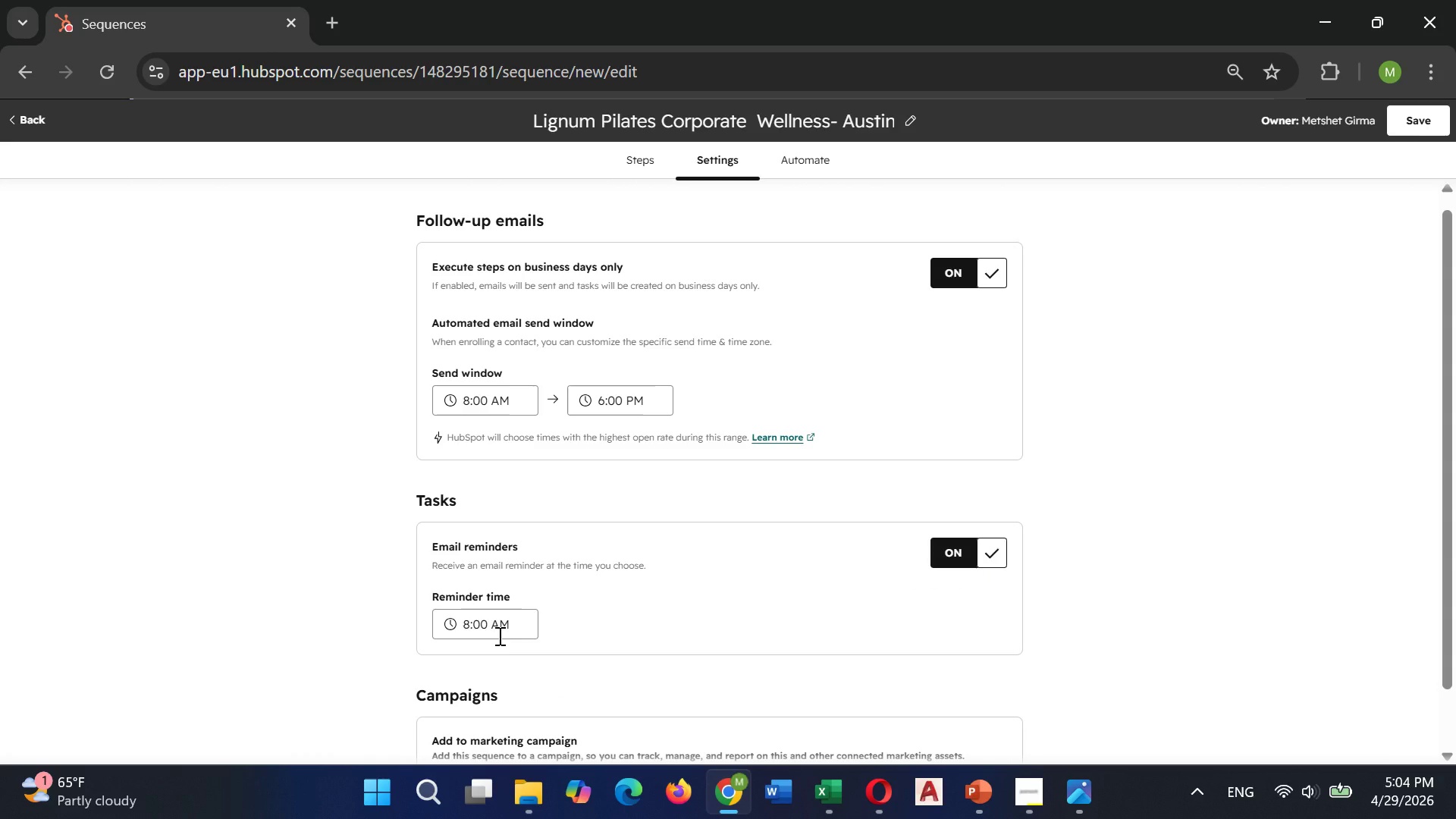 
left_click([471, 629])
 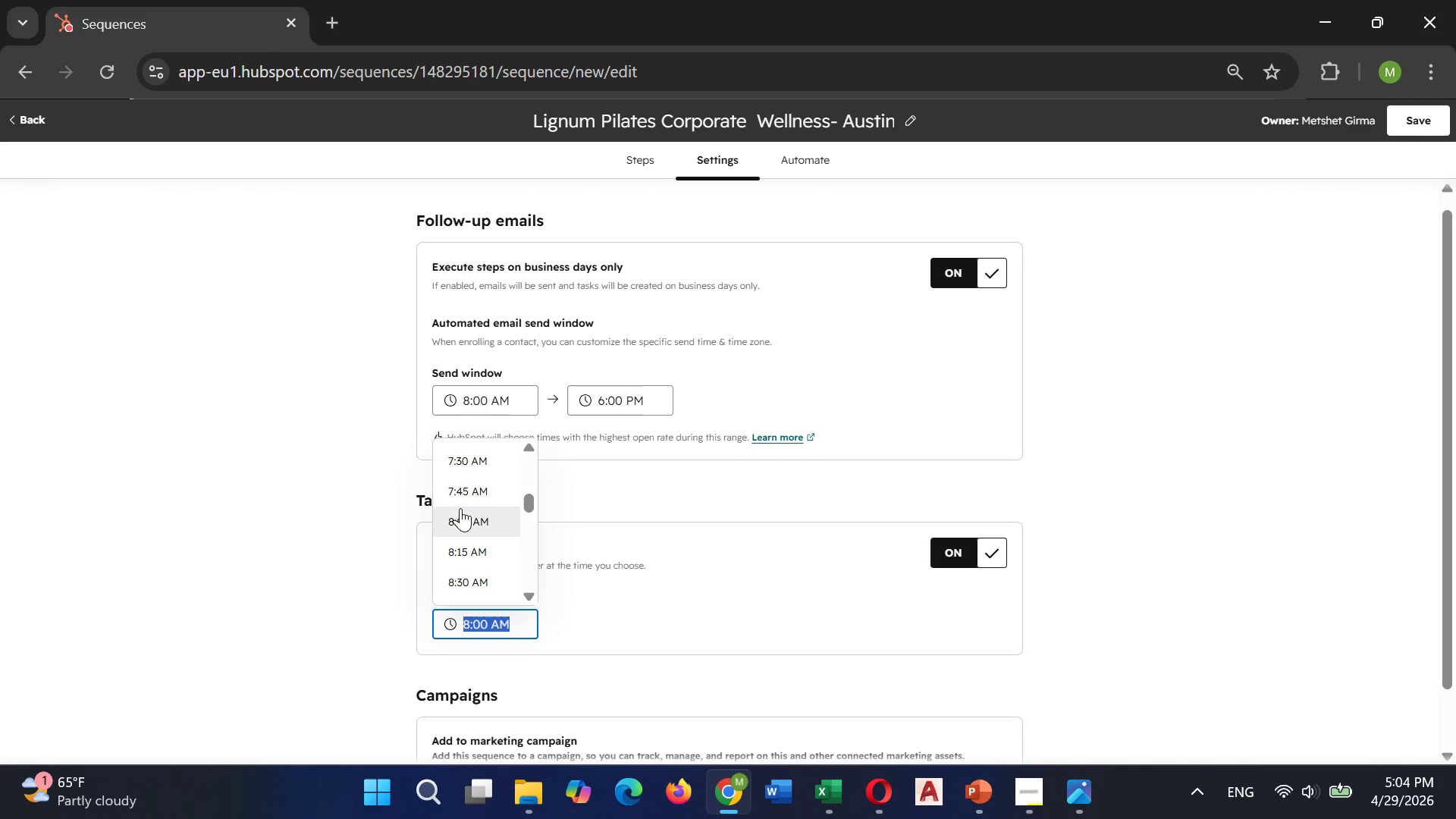 
scroll: coordinate [460, 508], scroll_direction: down, amount: 2.0
 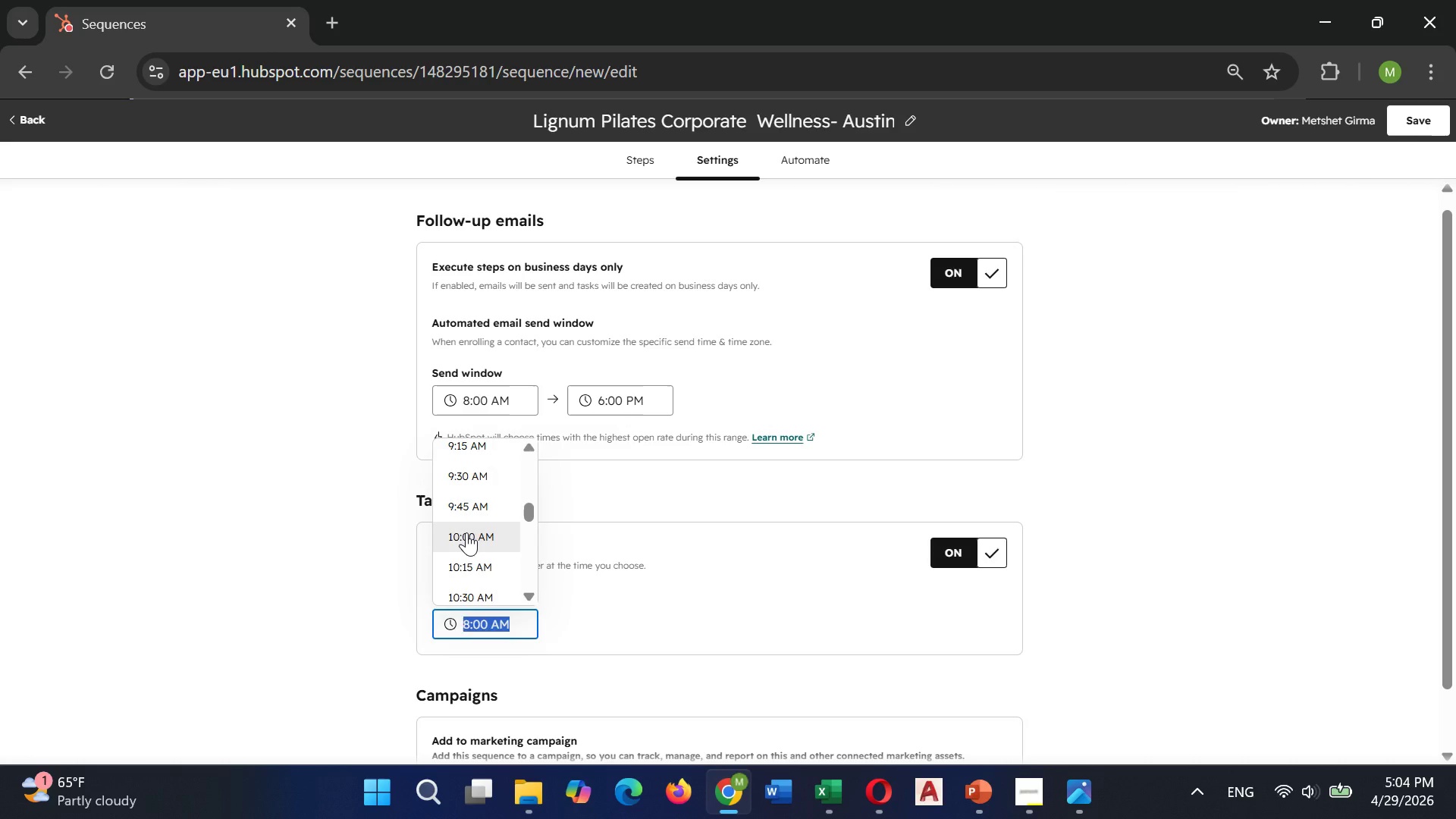 
left_click([466, 532])
 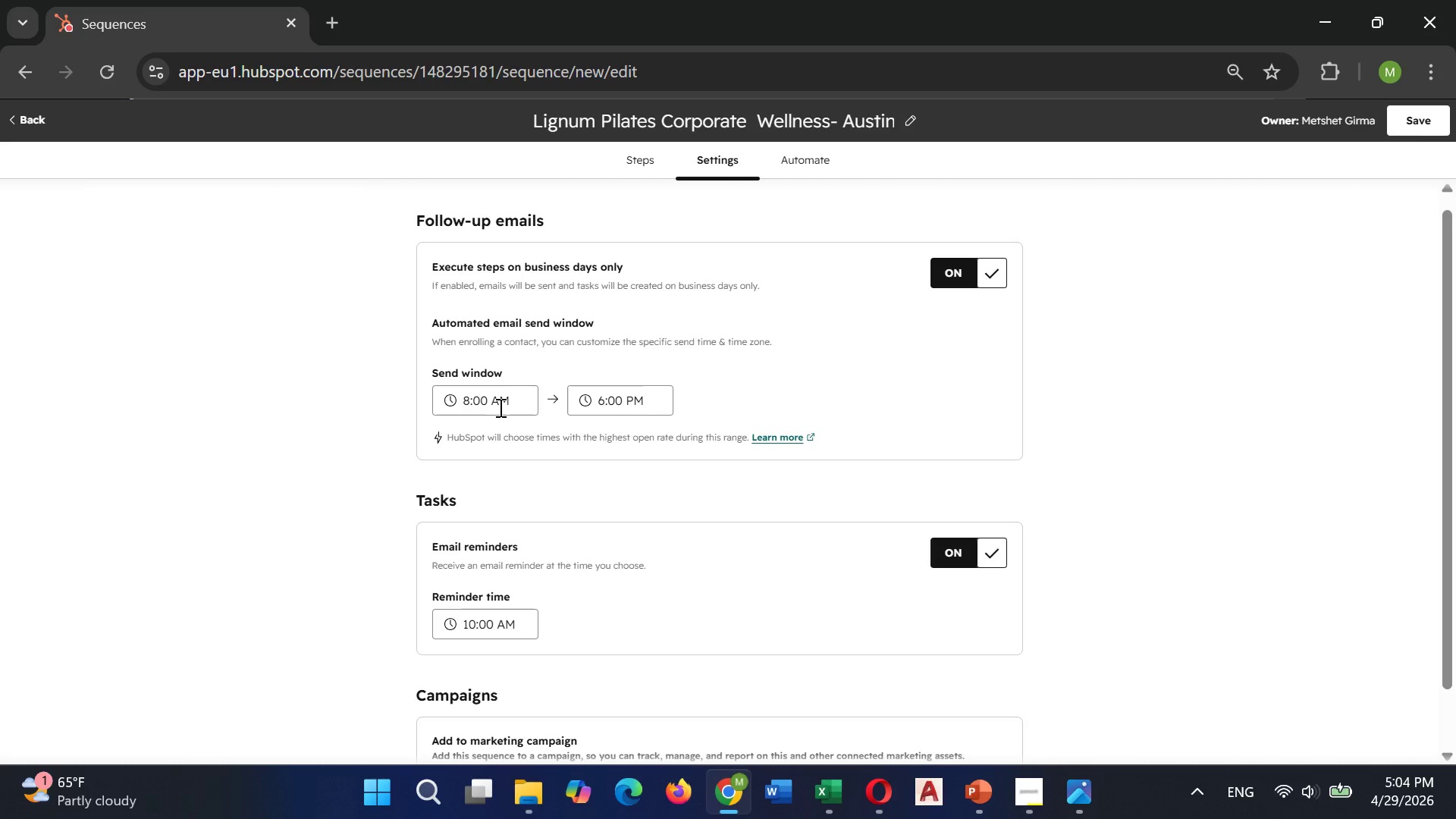 
left_click([494, 394])
 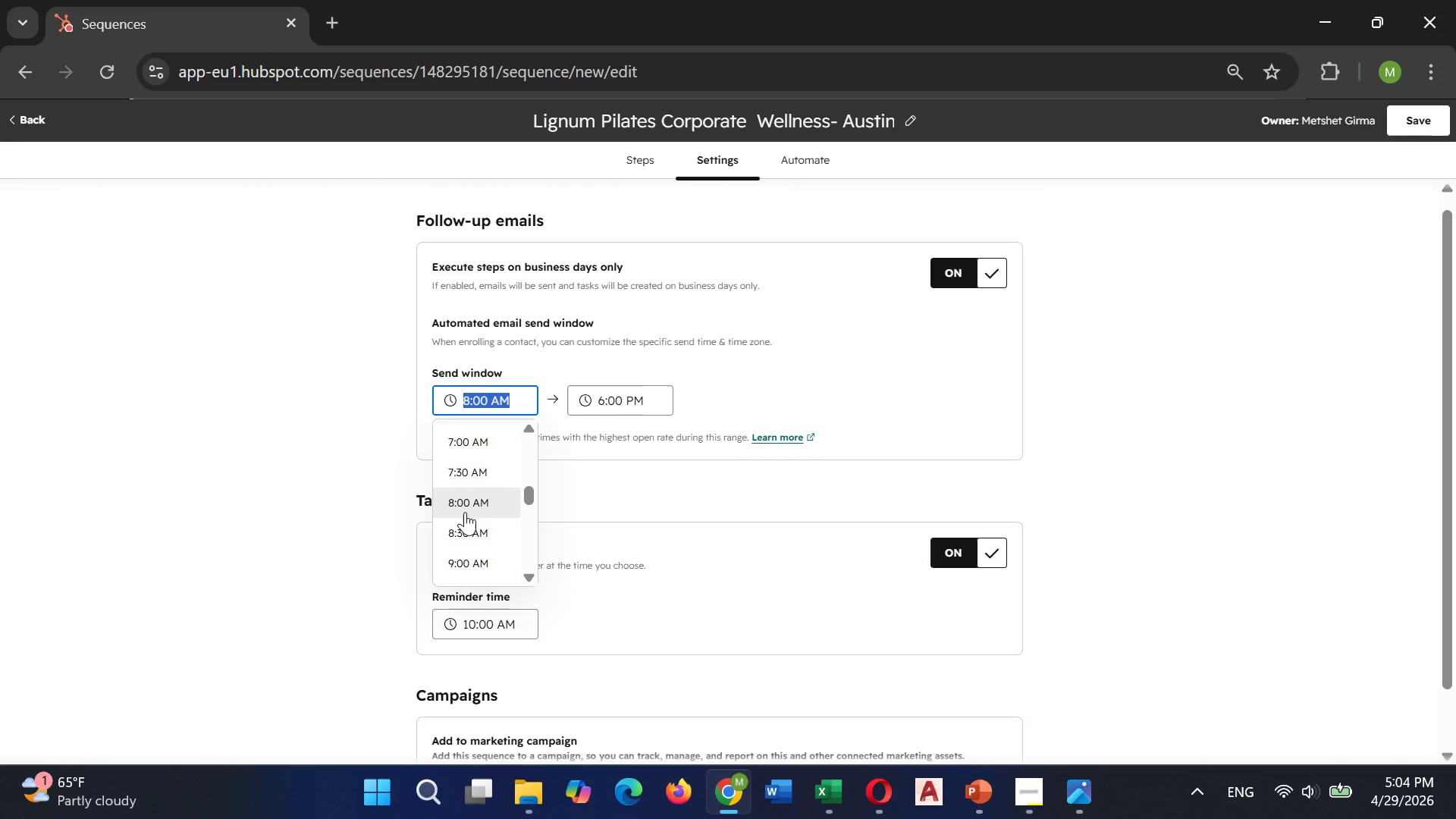 
scroll: coordinate [465, 512], scroll_direction: down, amount: 1.0
 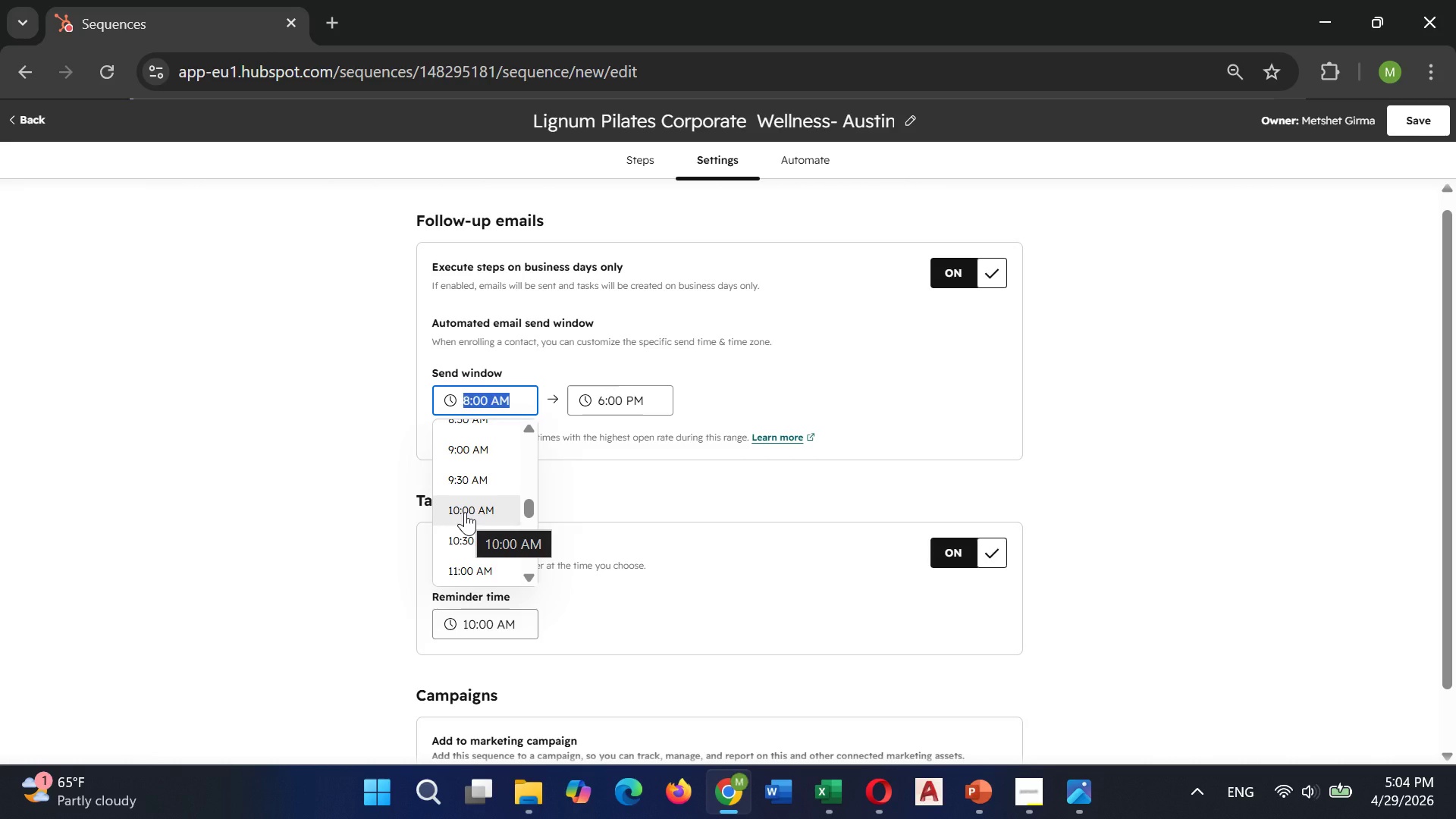 
left_click([465, 512])
 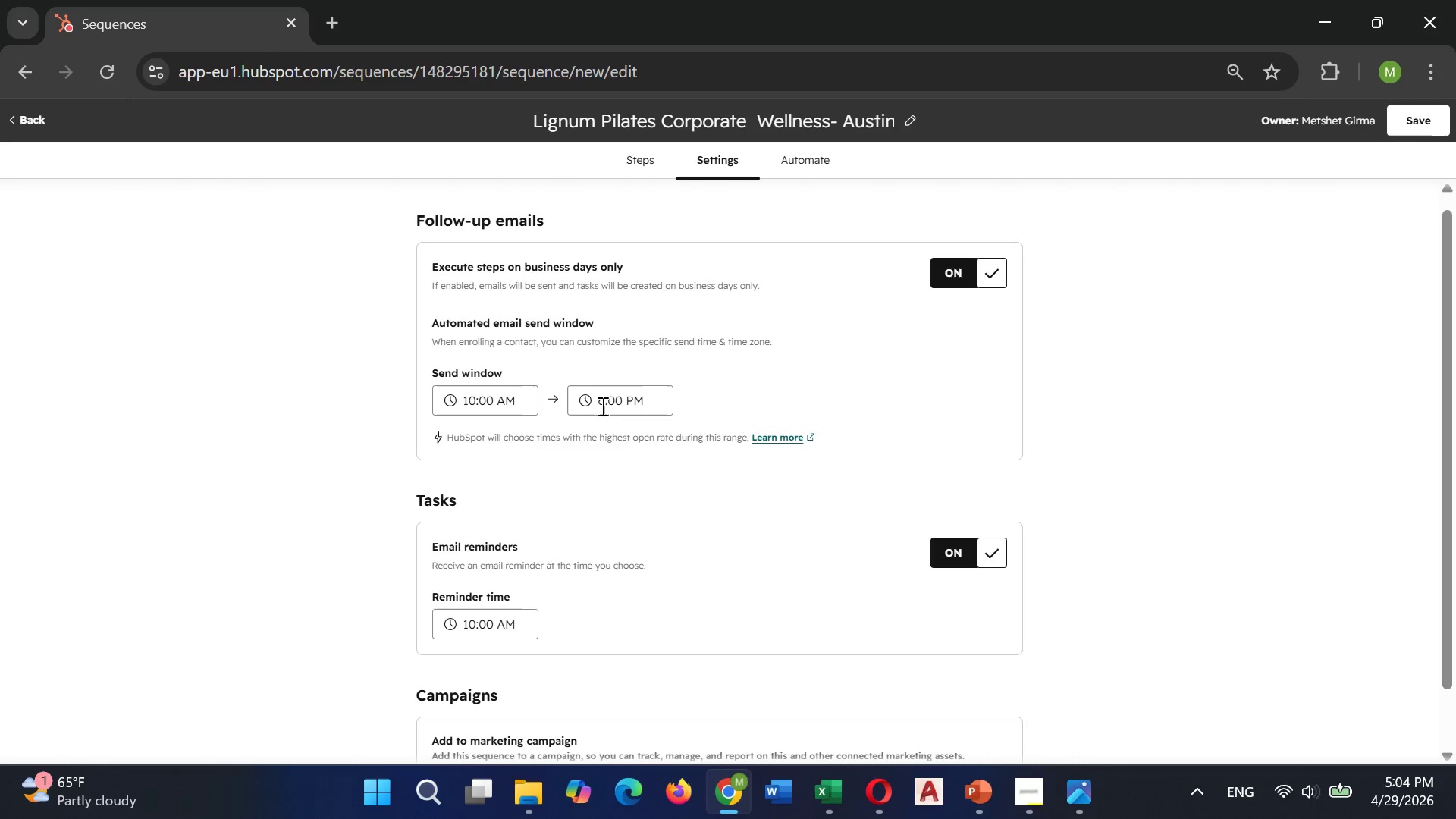 
scroll: coordinate [608, 435], scroll_direction: down, amount: 1.0
 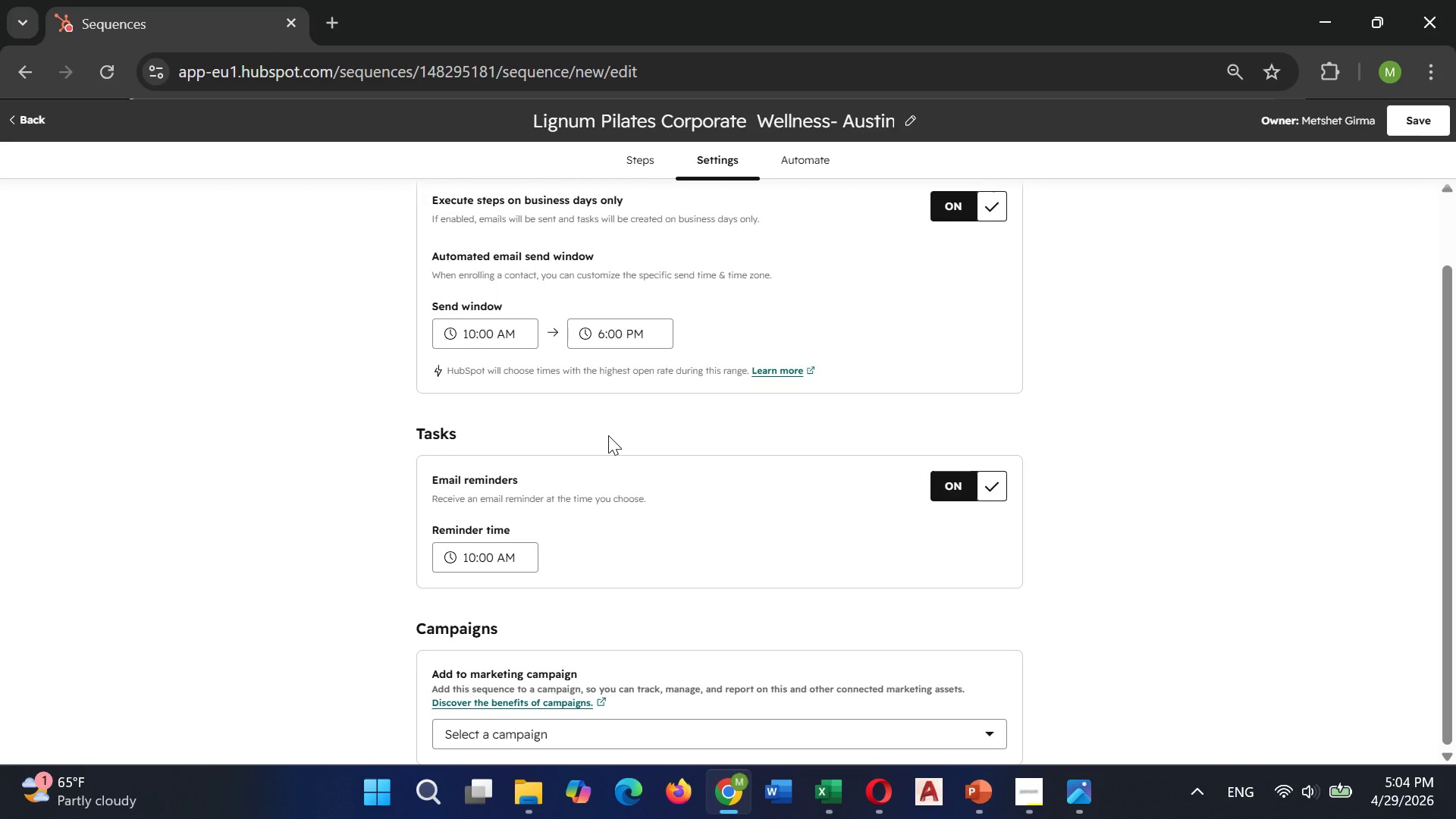 
scroll: coordinate [608, 432], scroll_direction: up, amount: 4.0
 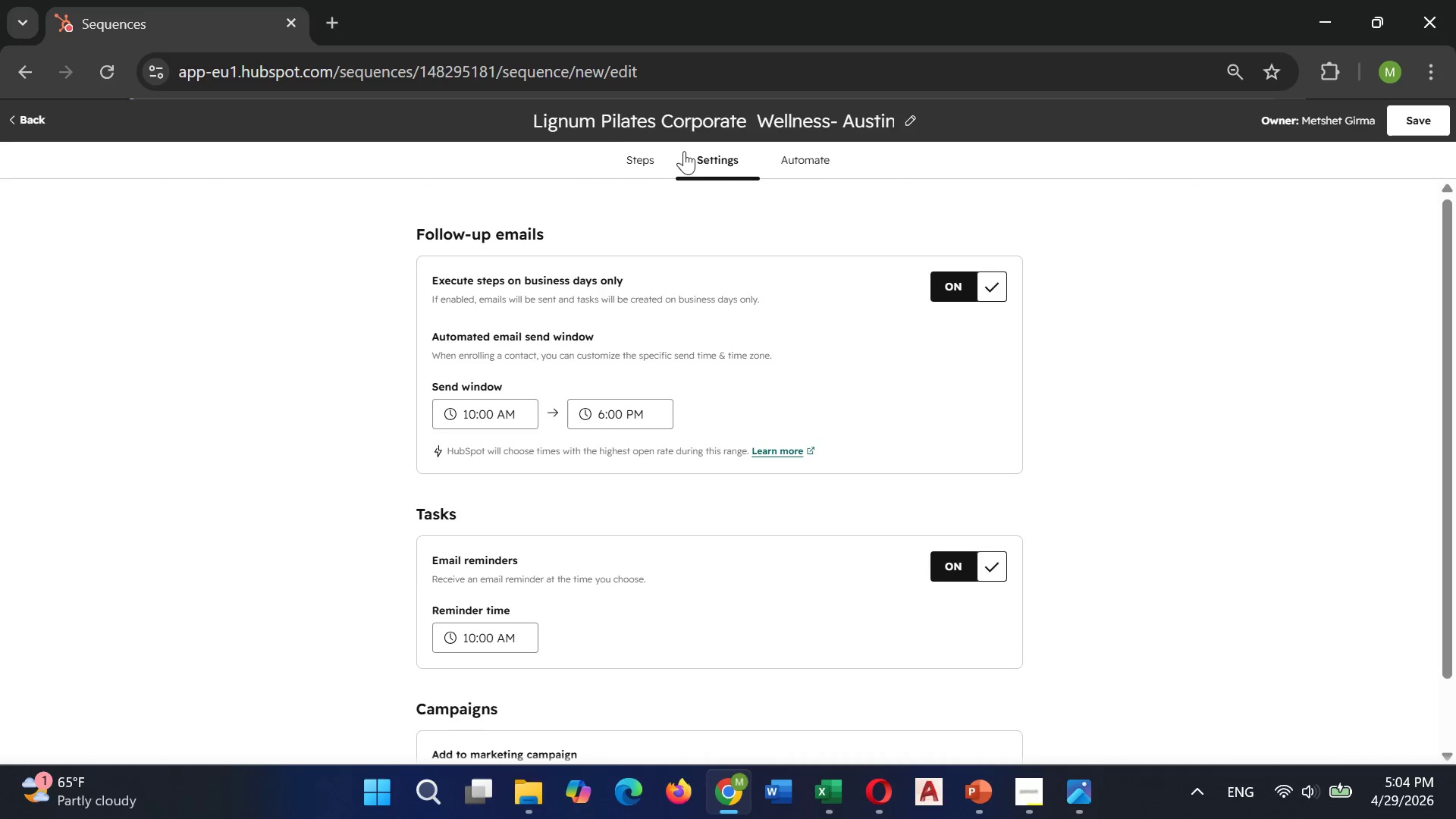 
left_click([664, 154])
 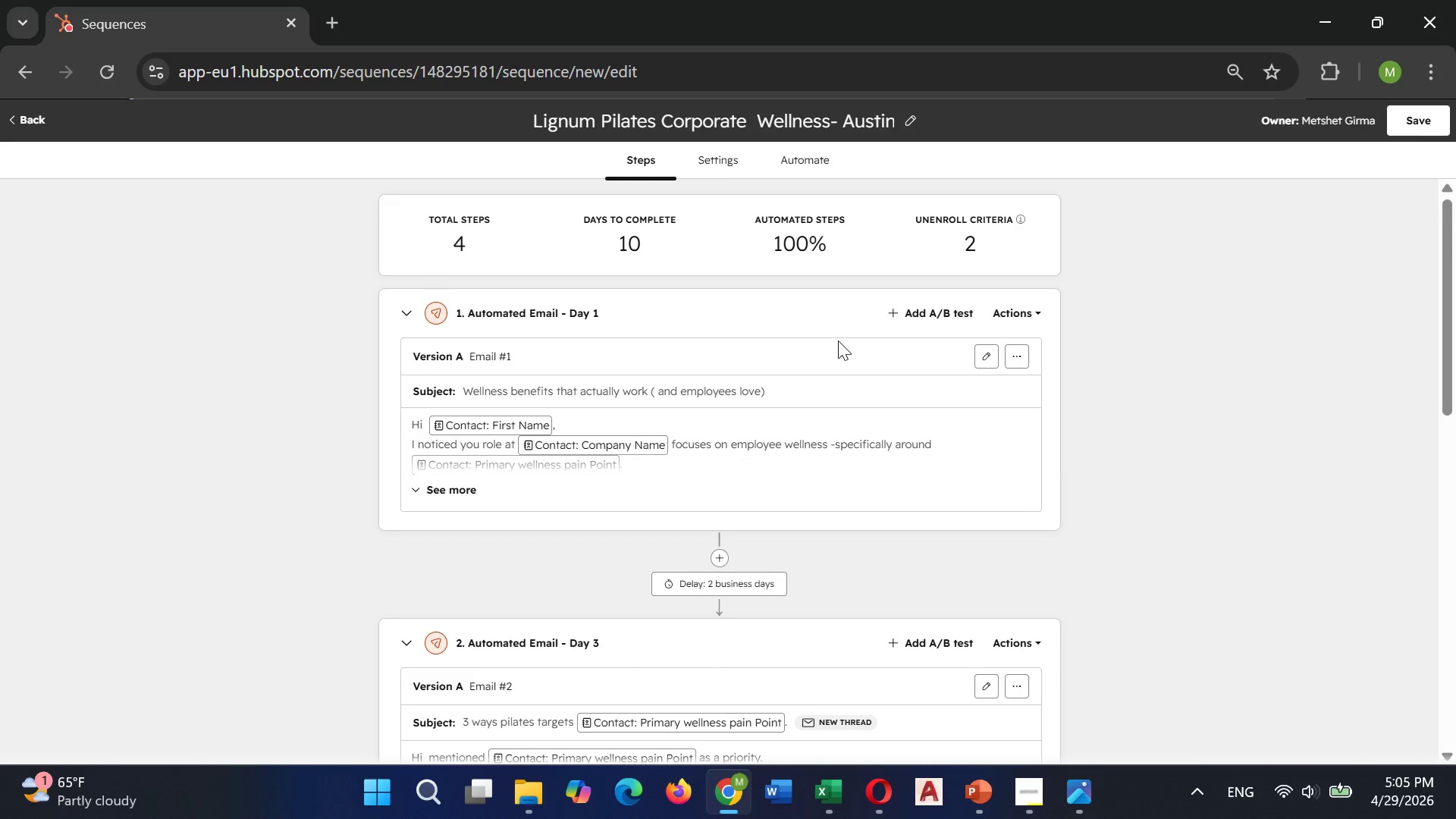 
wait(44.89)
 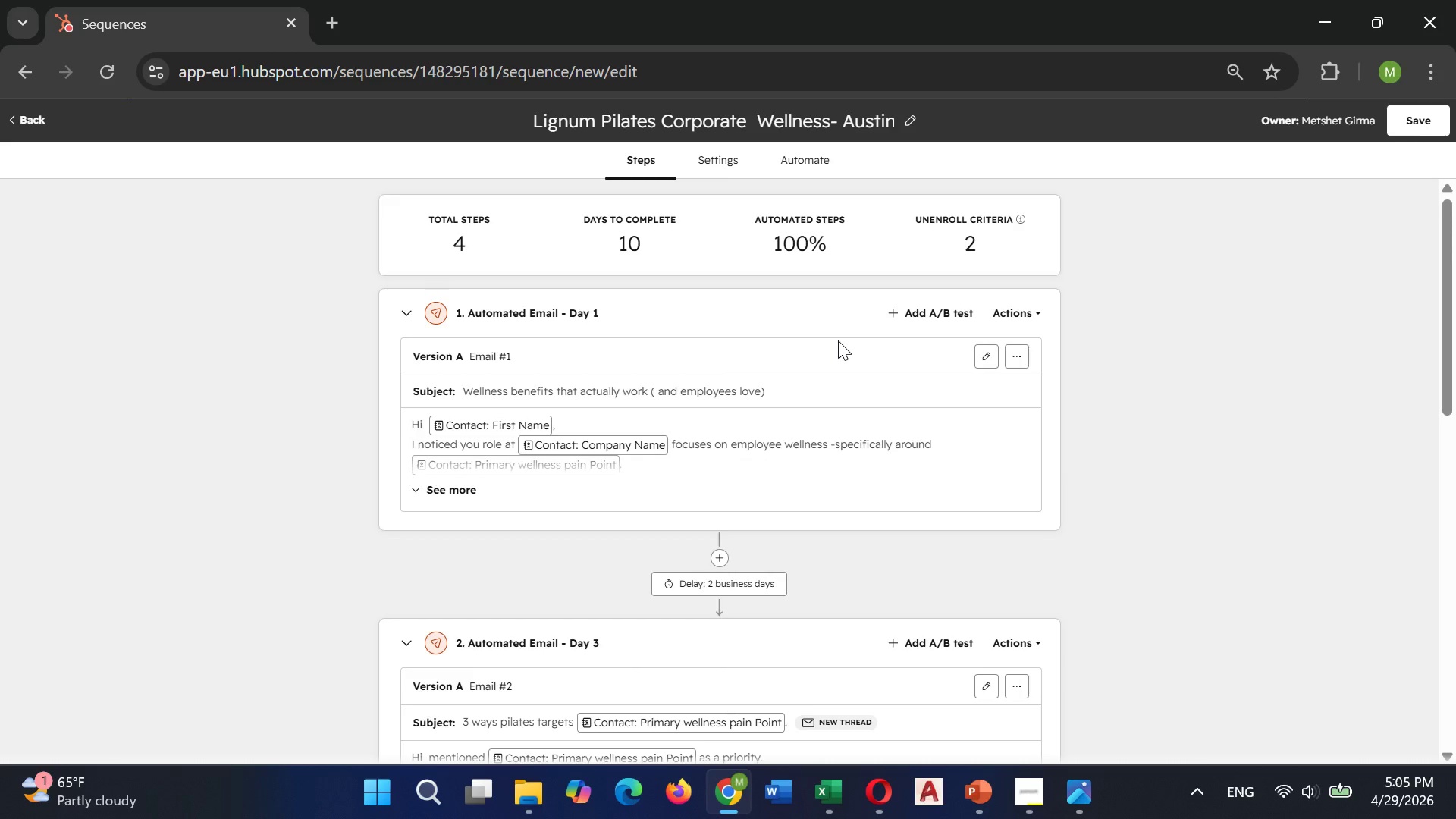 
left_click([722, 555])
 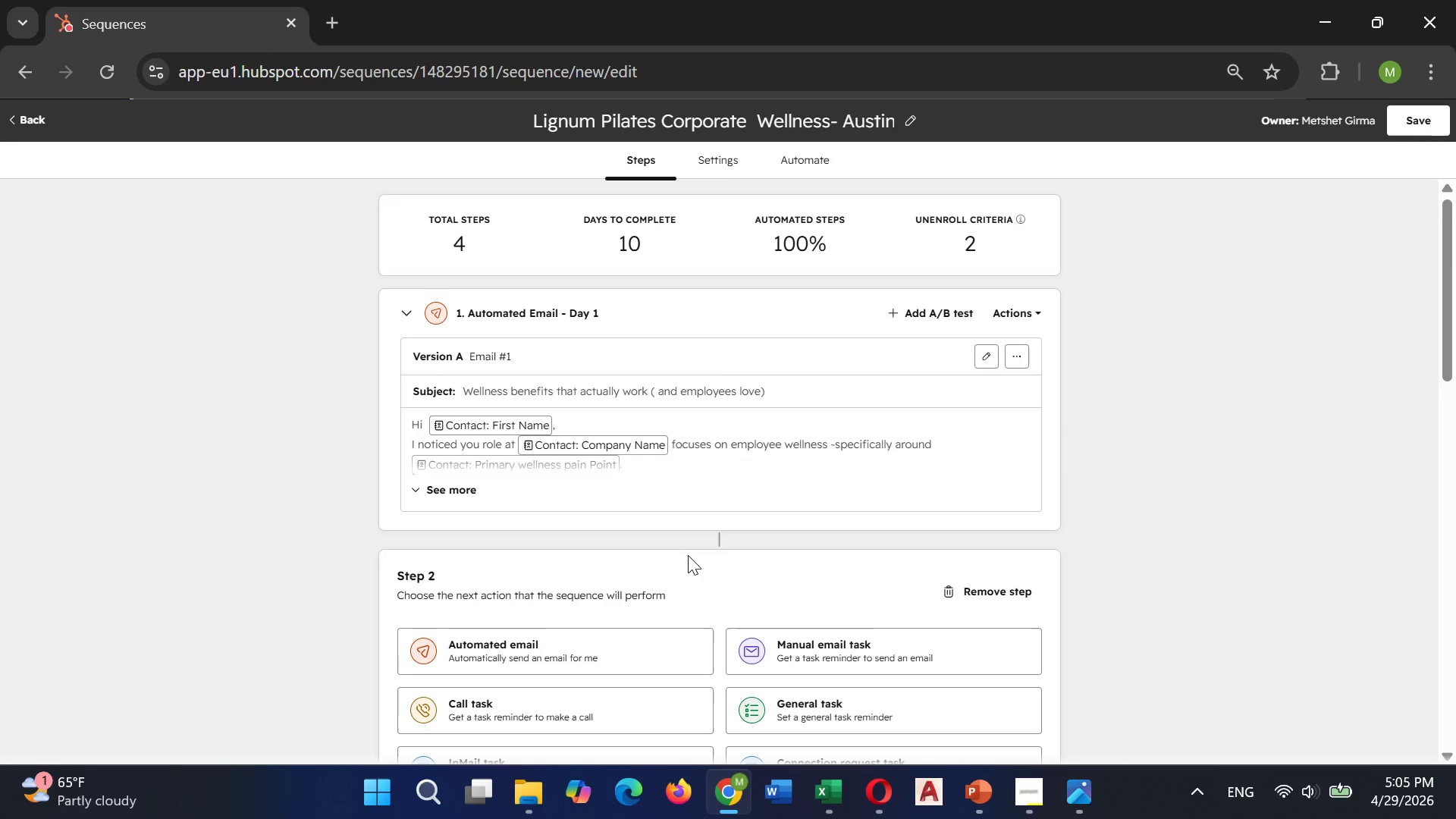 
scroll: coordinate [688, 554], scroll_direction: none, amount: 0.0
 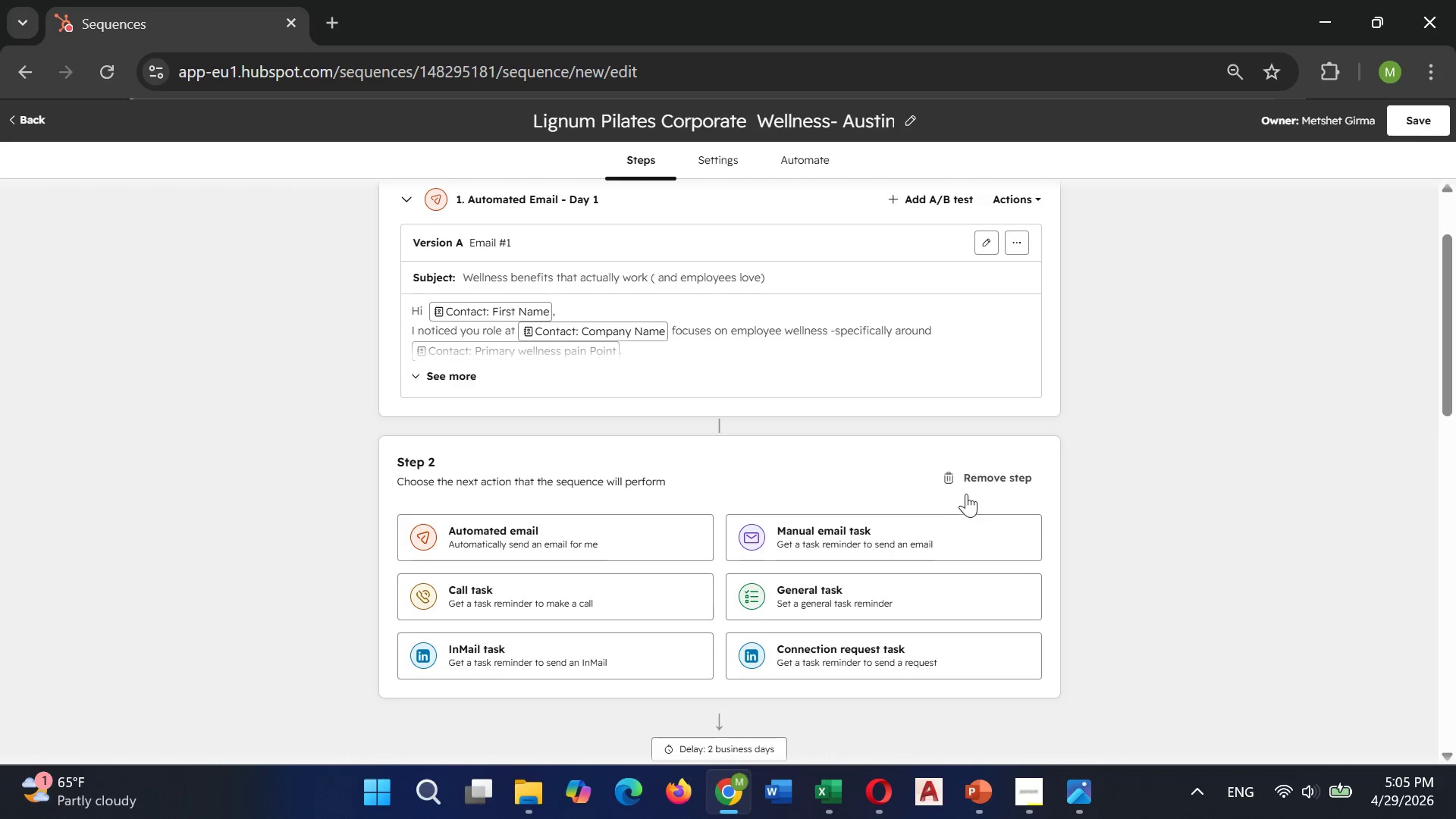 
left_click([974, 478])
 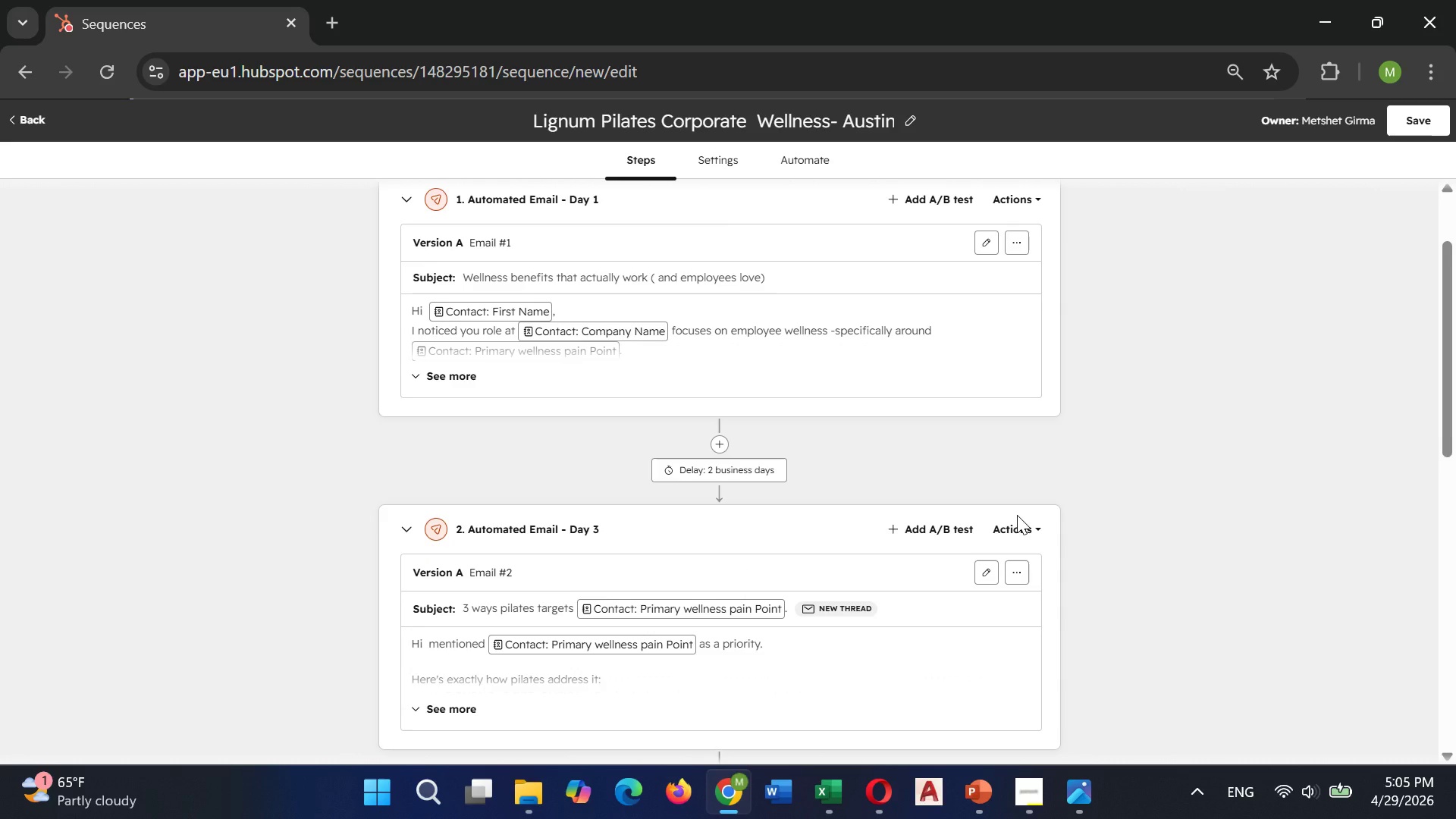 
scroll: coordinate [1017, 507], scroll_direction: up, amount: 2.0
 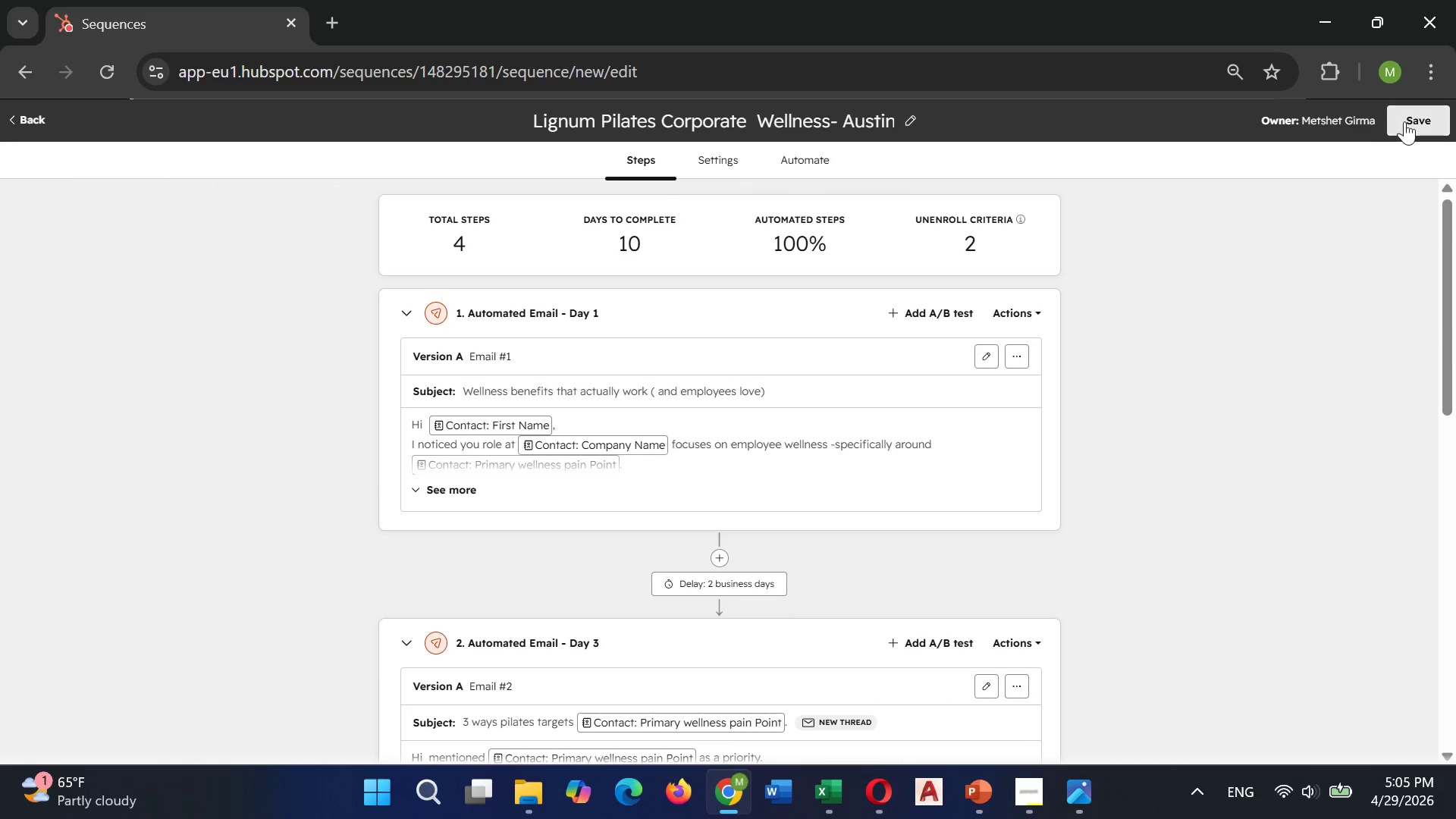 
left_click([1407, 119])
 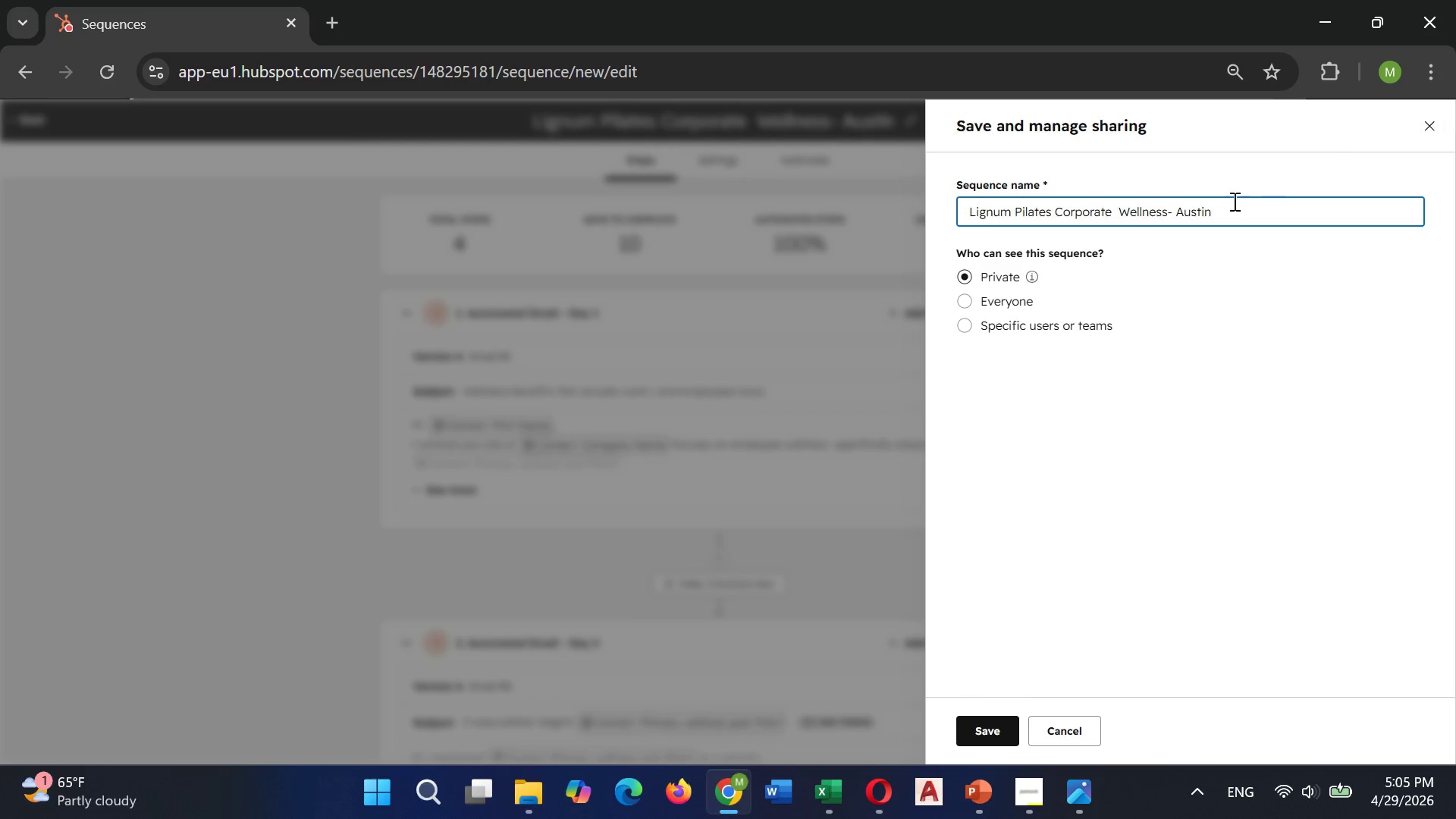 
left_click([964, 294])
 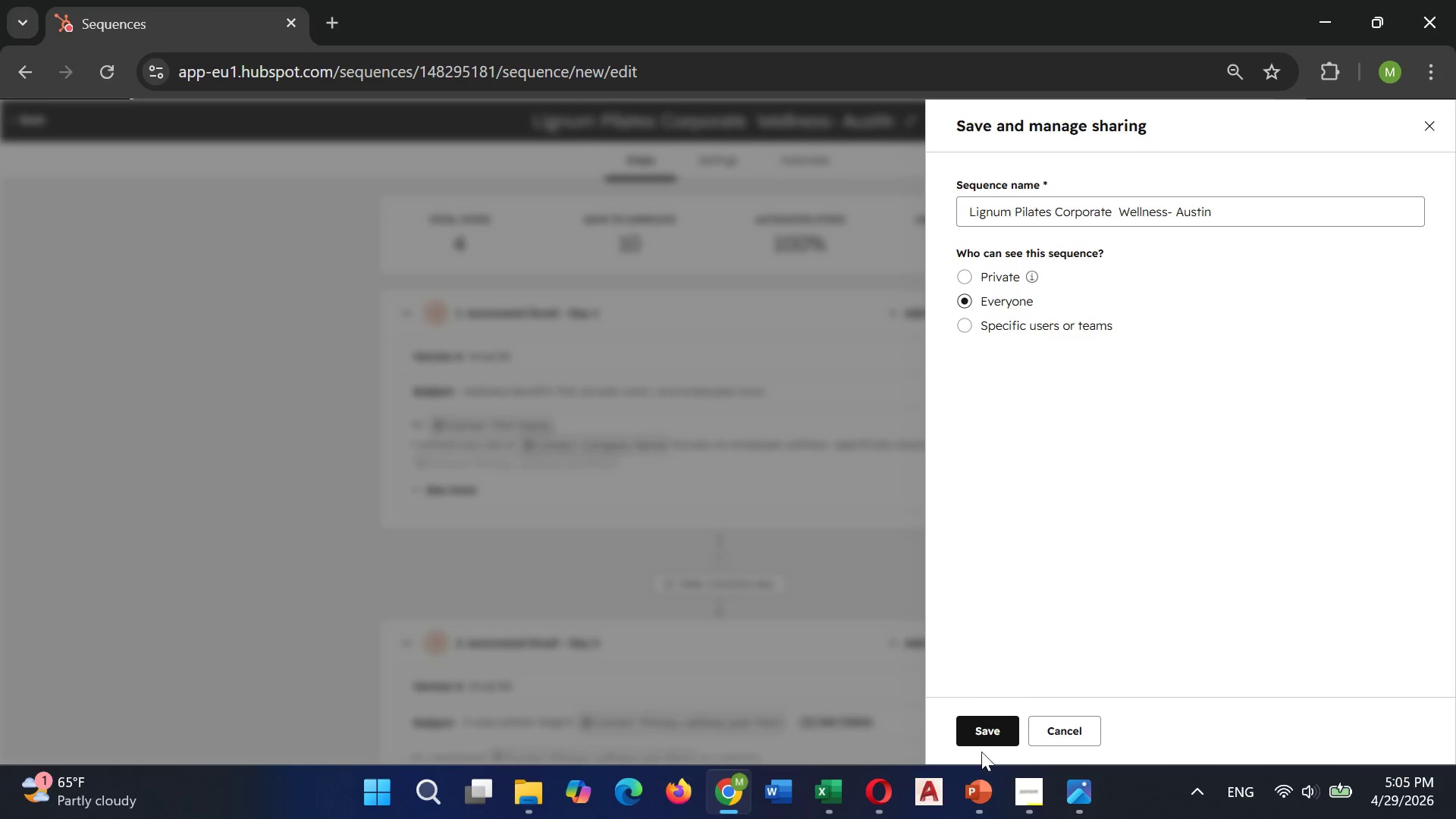 
left_click([993, 733])
 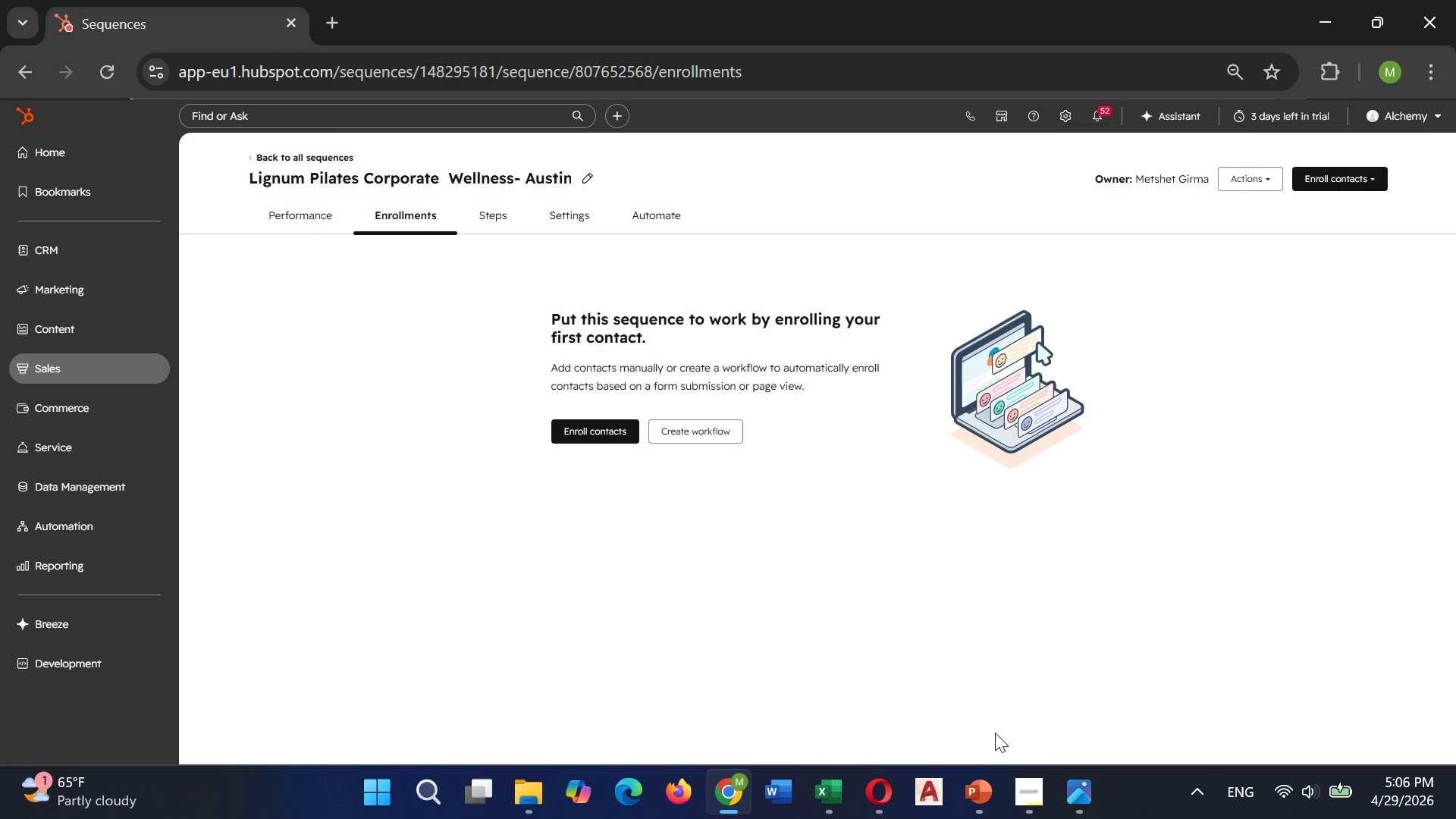 
wait(25.28)
 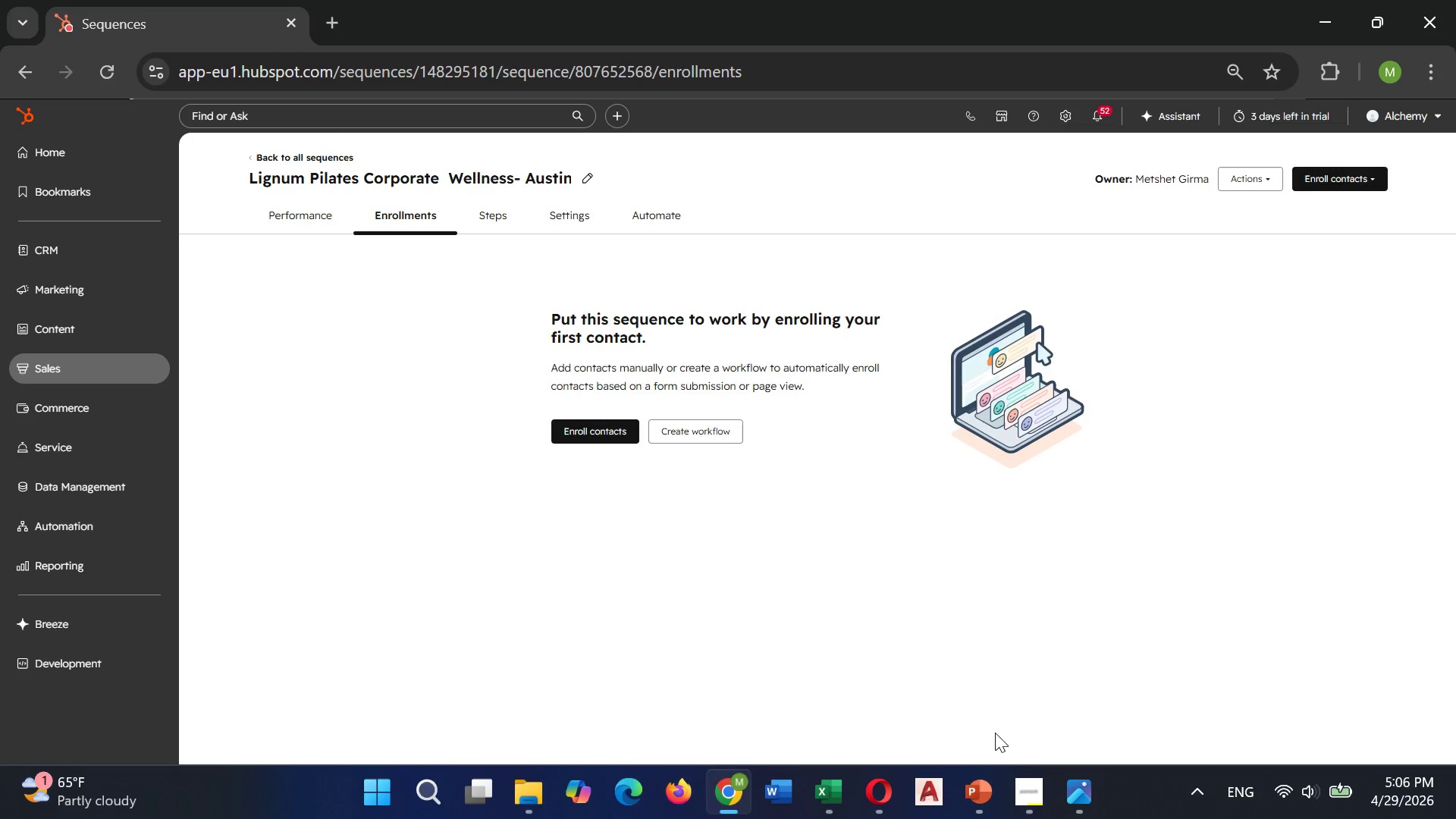 
left_click([478, 206])
 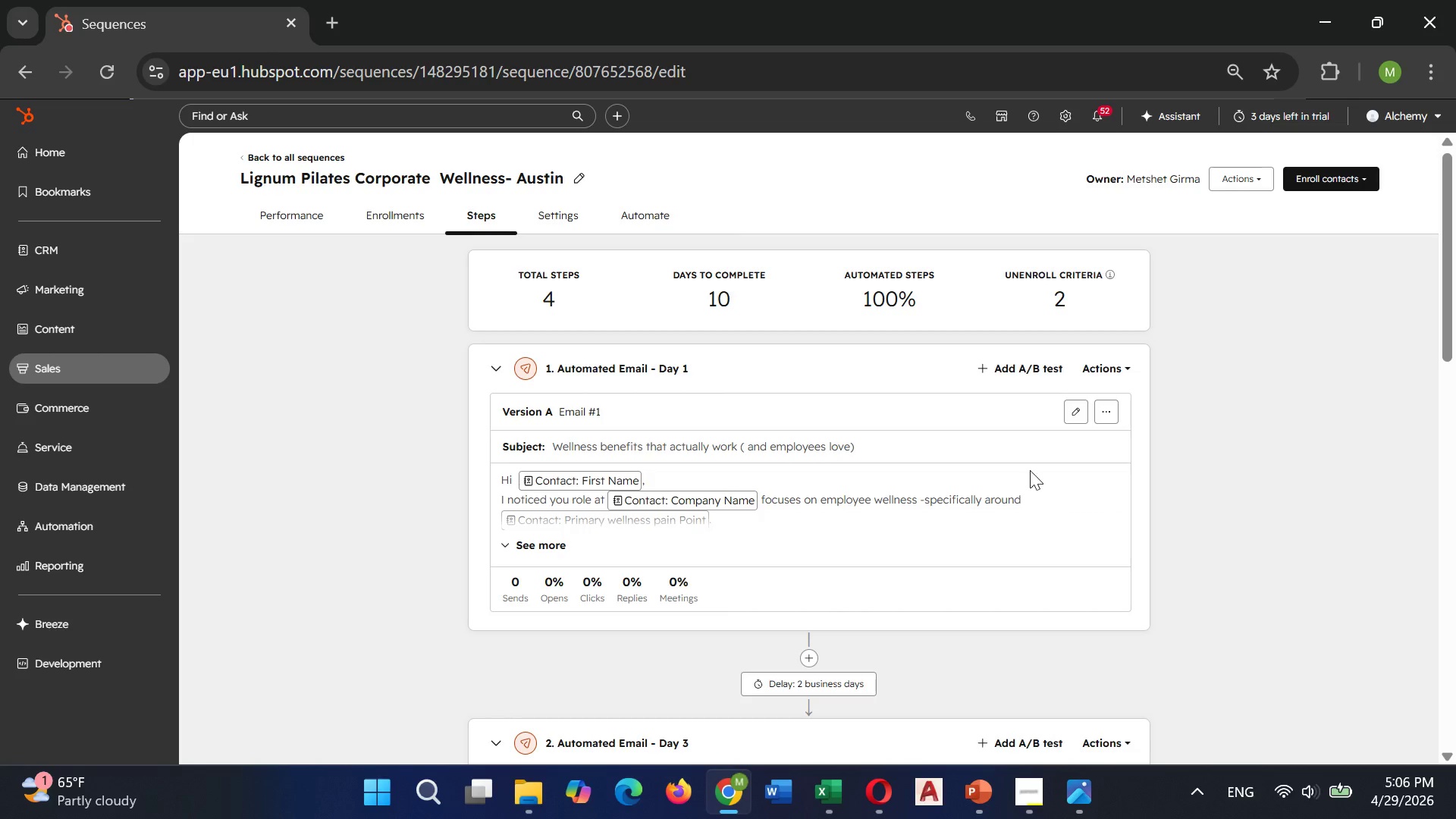 
left_click([1100, 410])
 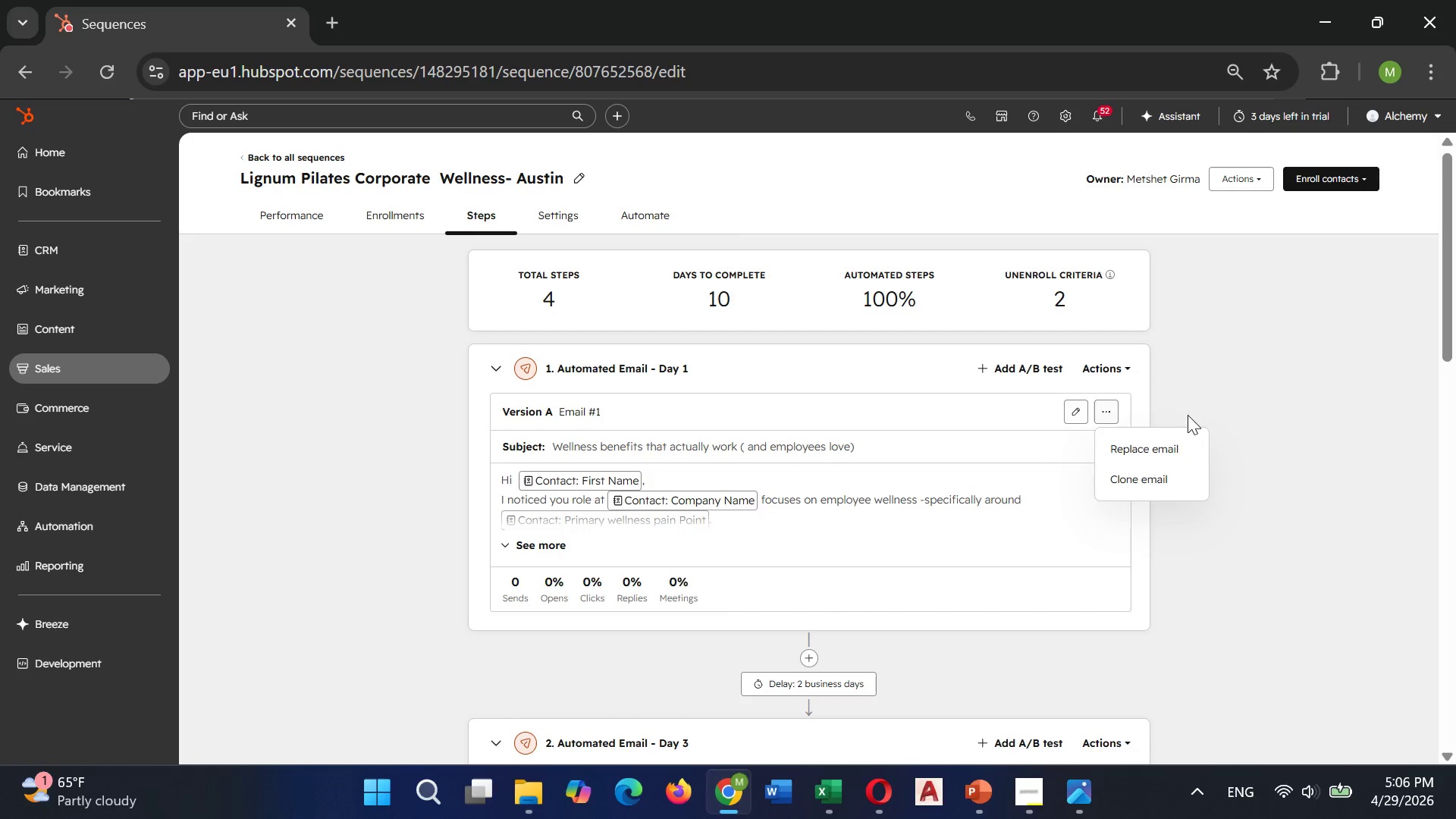 
left_click([1266, 394])
 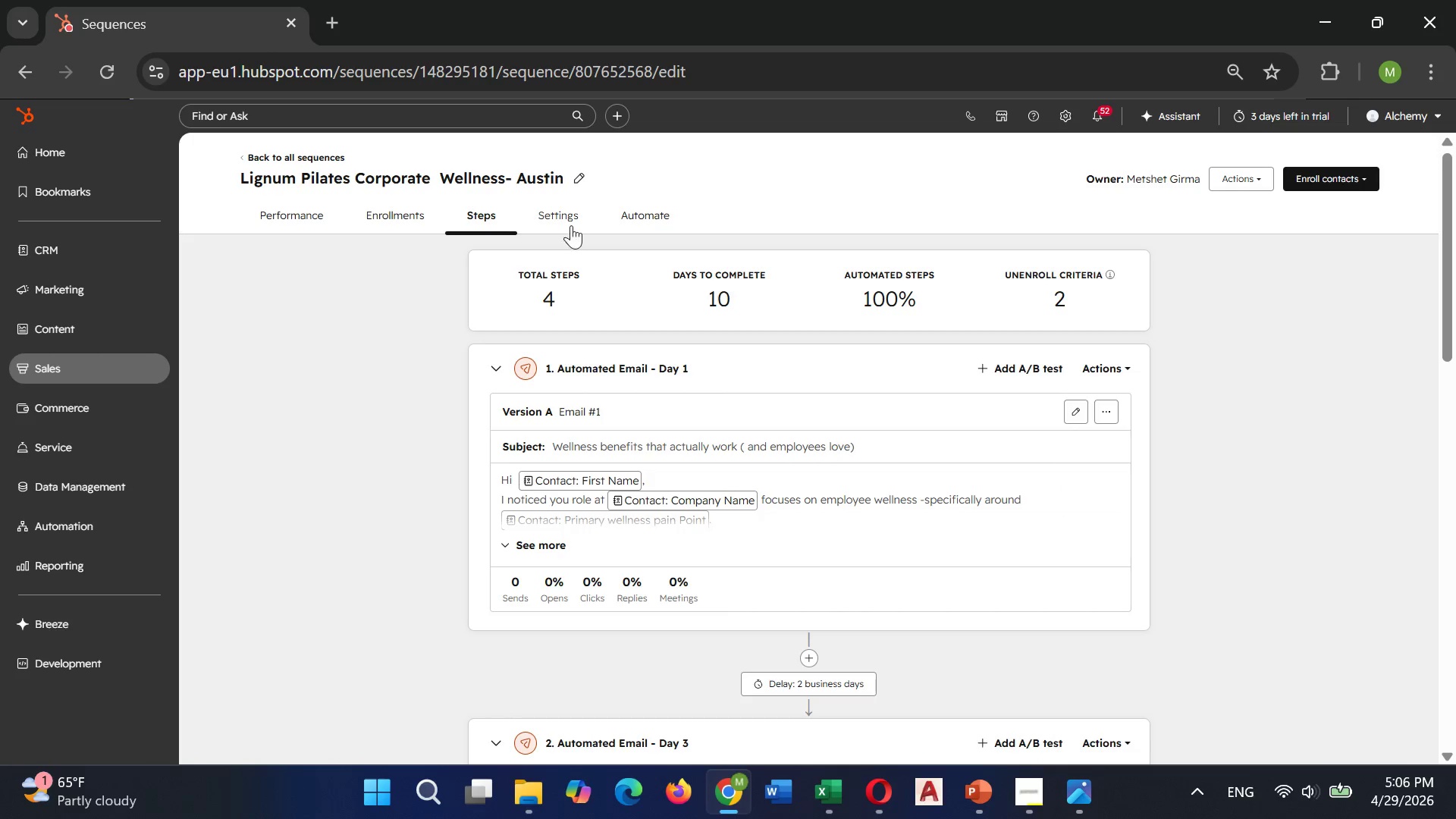 
left_click([574, 224])
 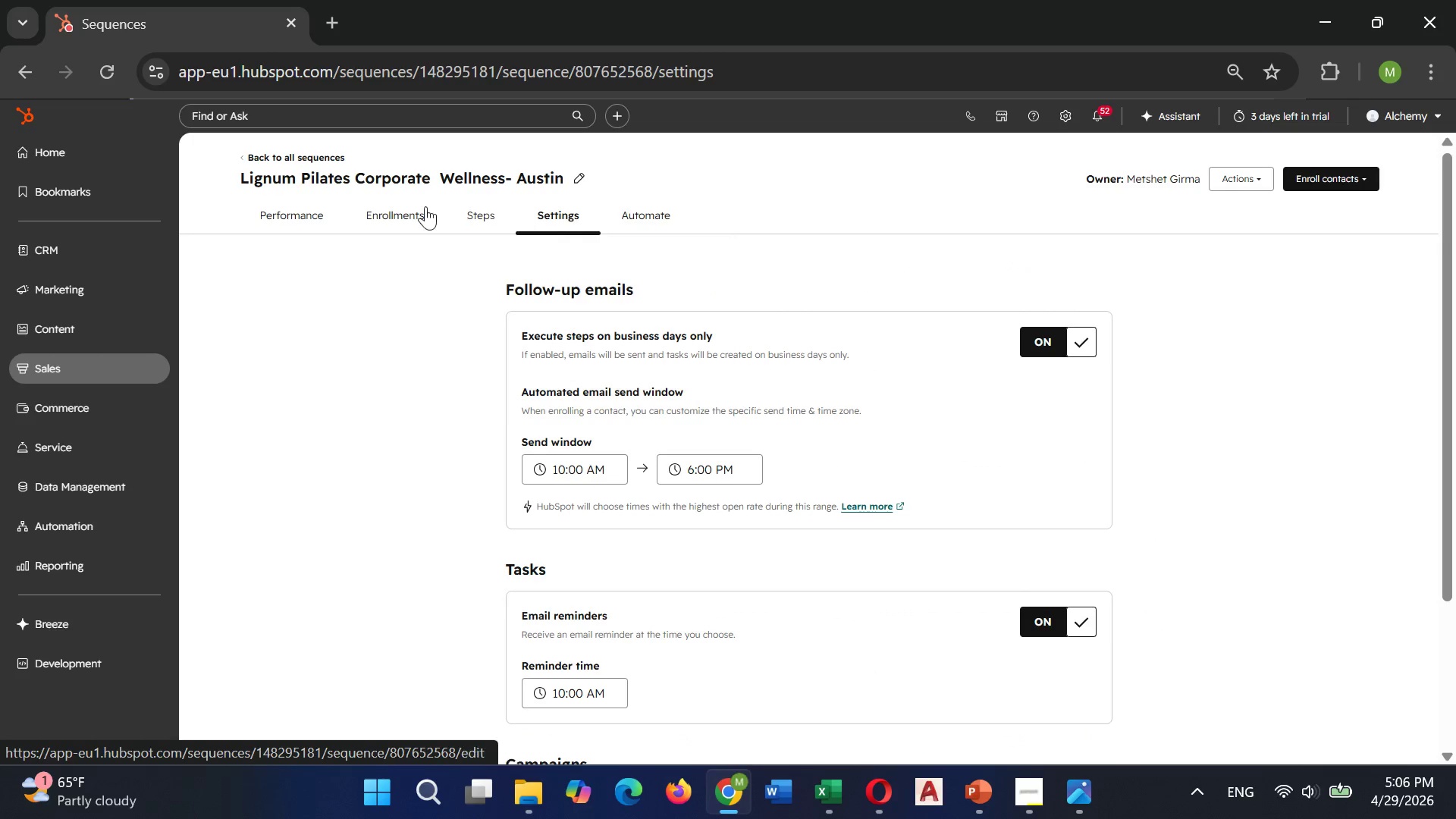 
left_click([425, 206])
 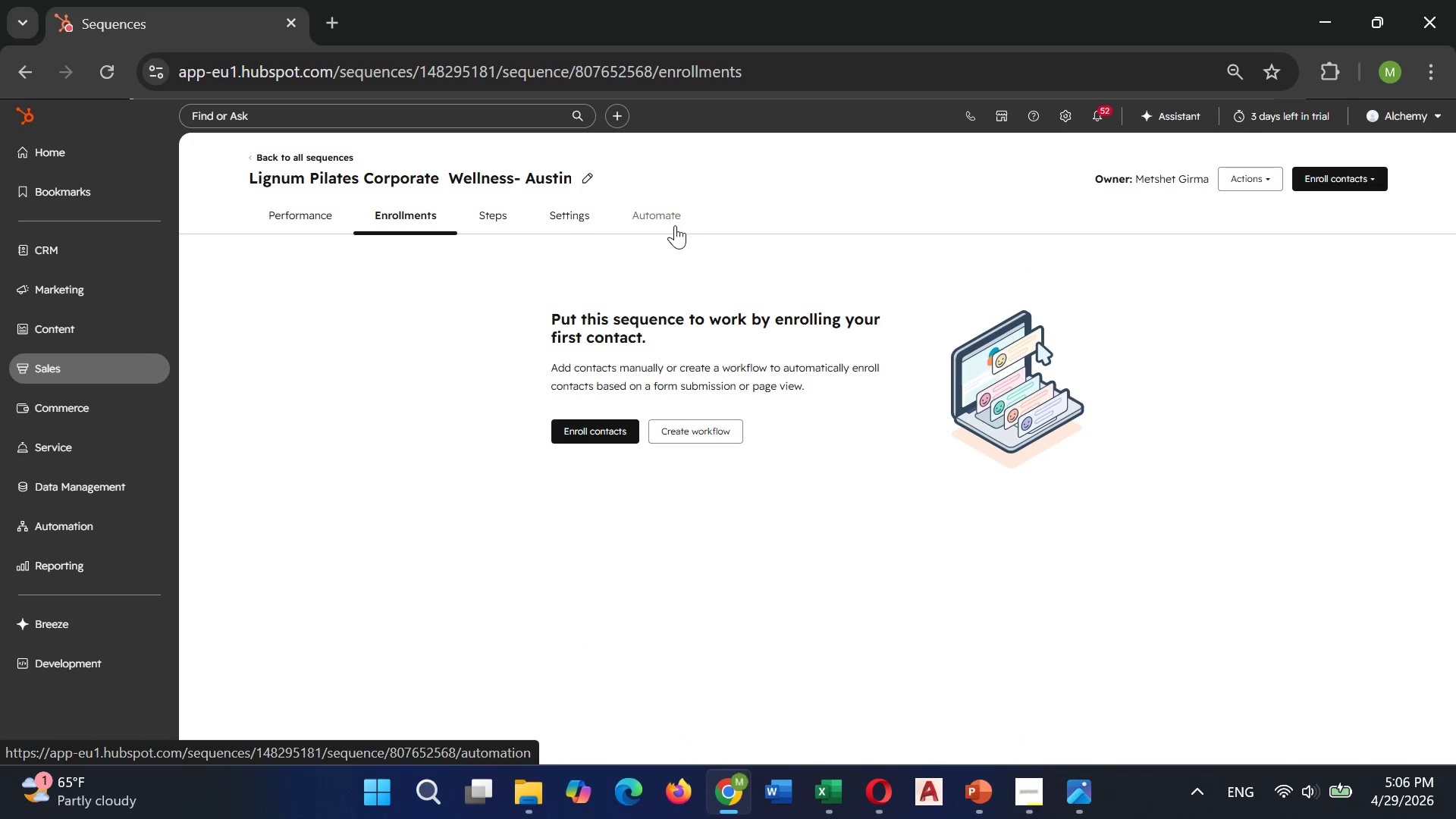 
left_click([665, 212])
 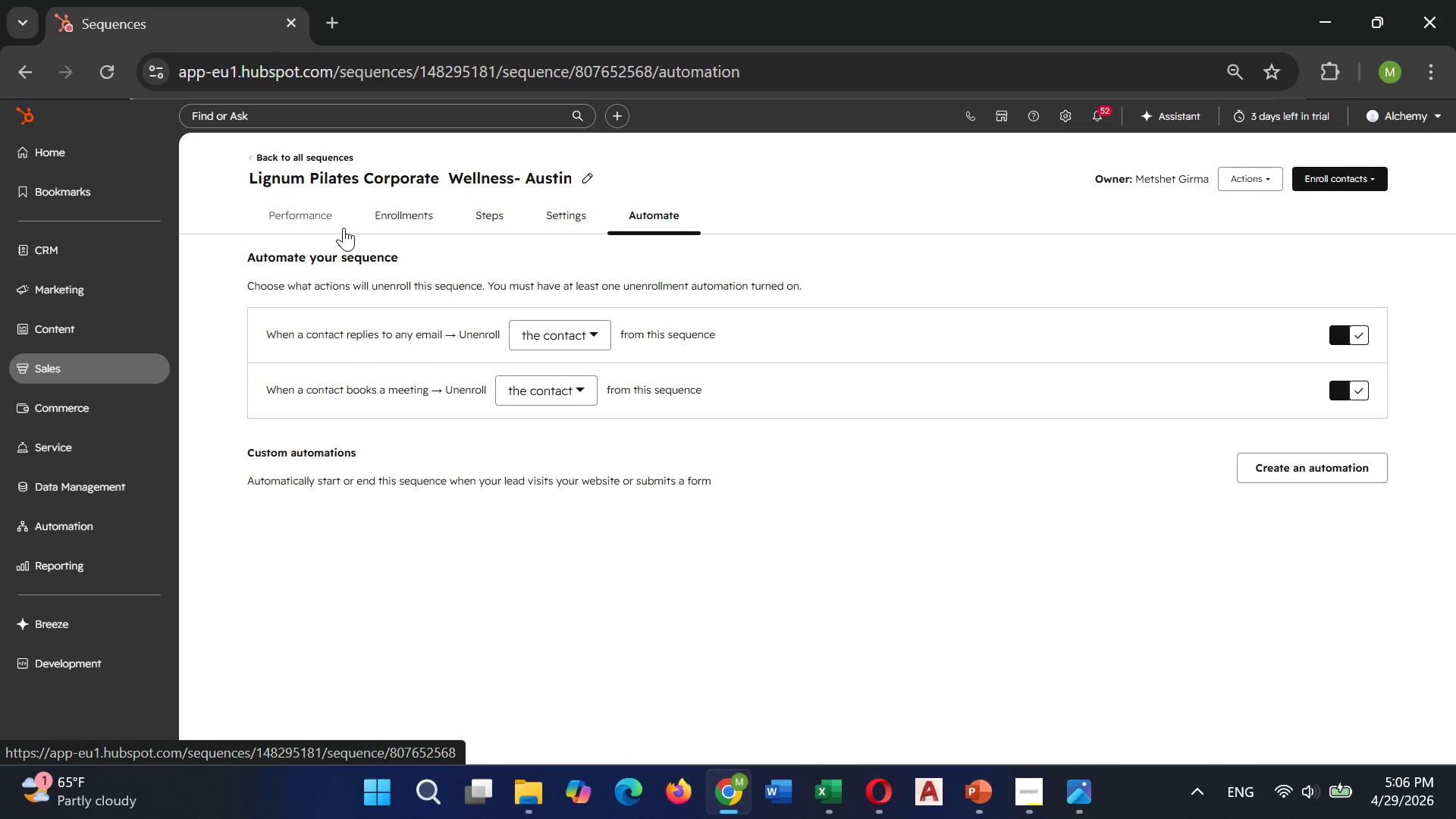 